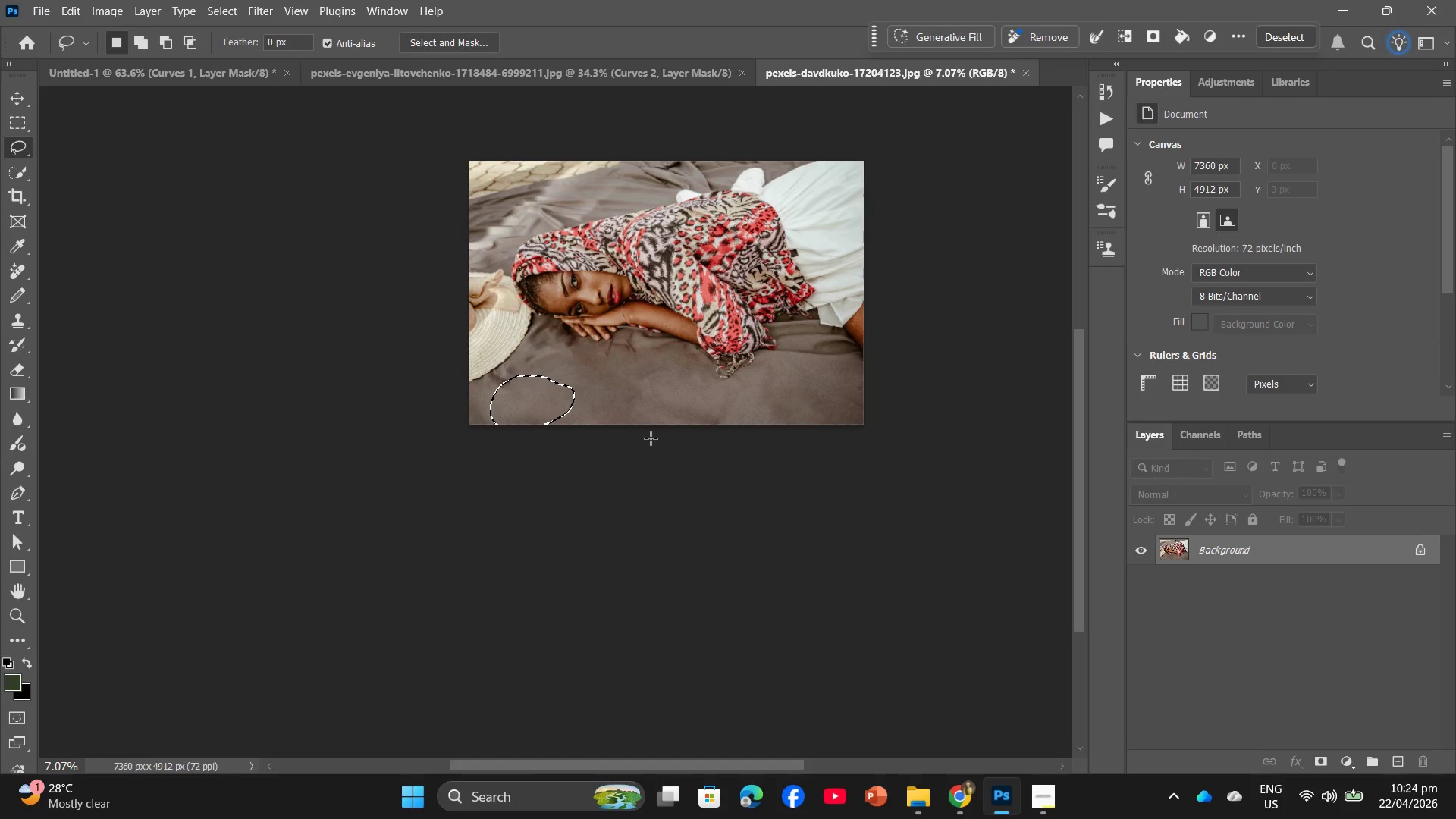 
left_click([657, 453])
 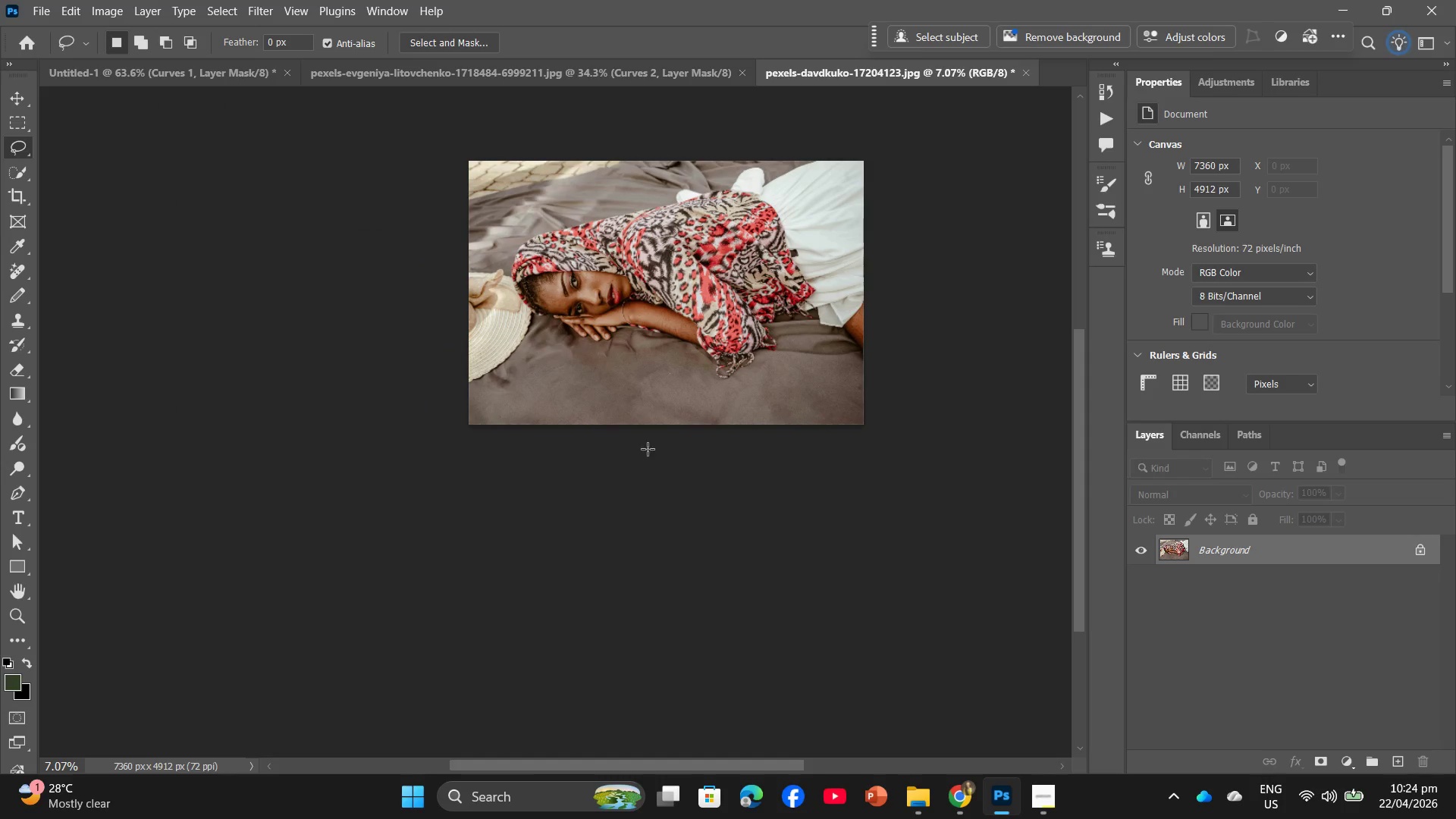 
scroll: coordinate [646, 441], scroll_direction: up, amount: 4.0
 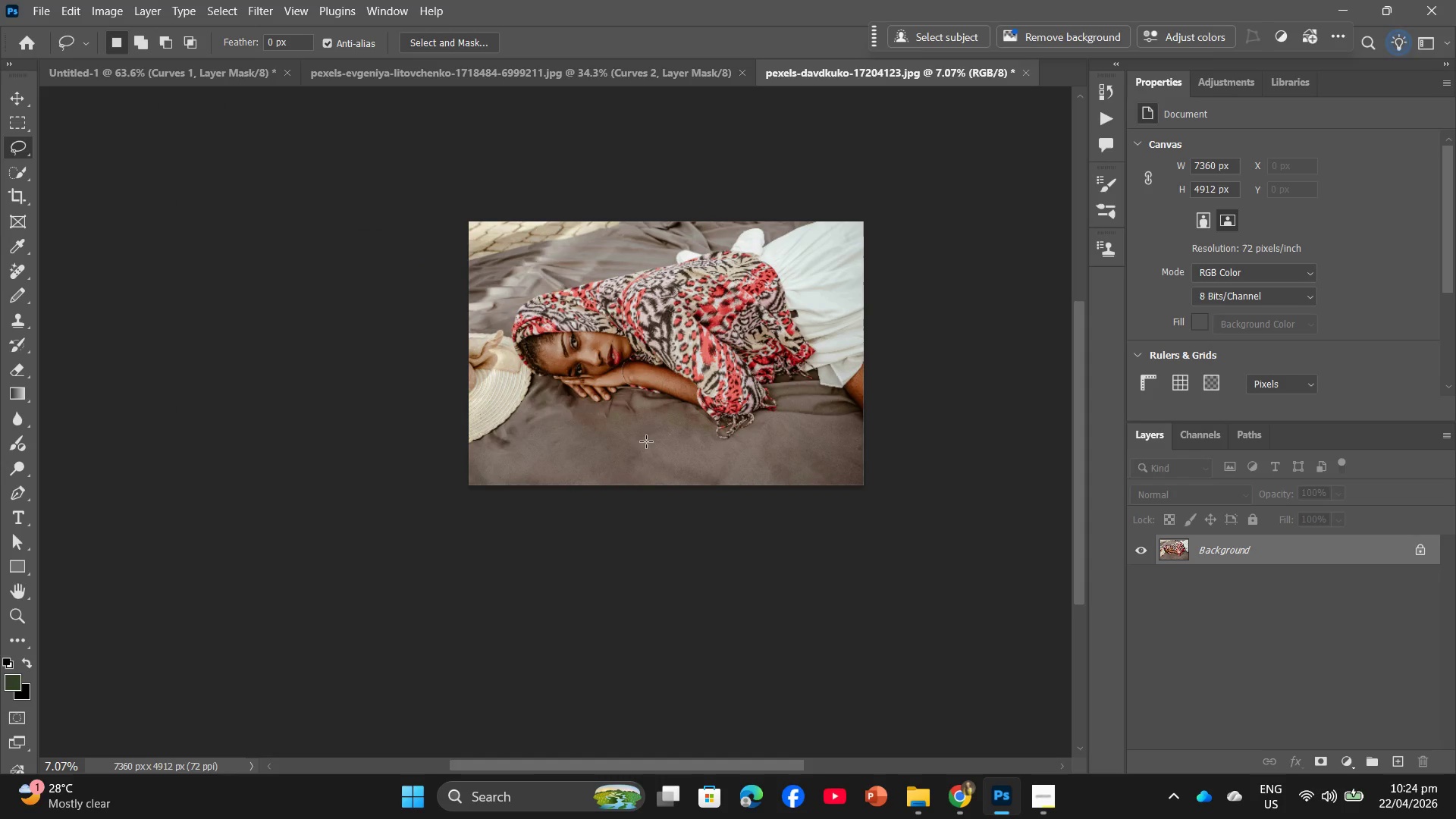 
hold_key(key=Space, duration=0.31)
 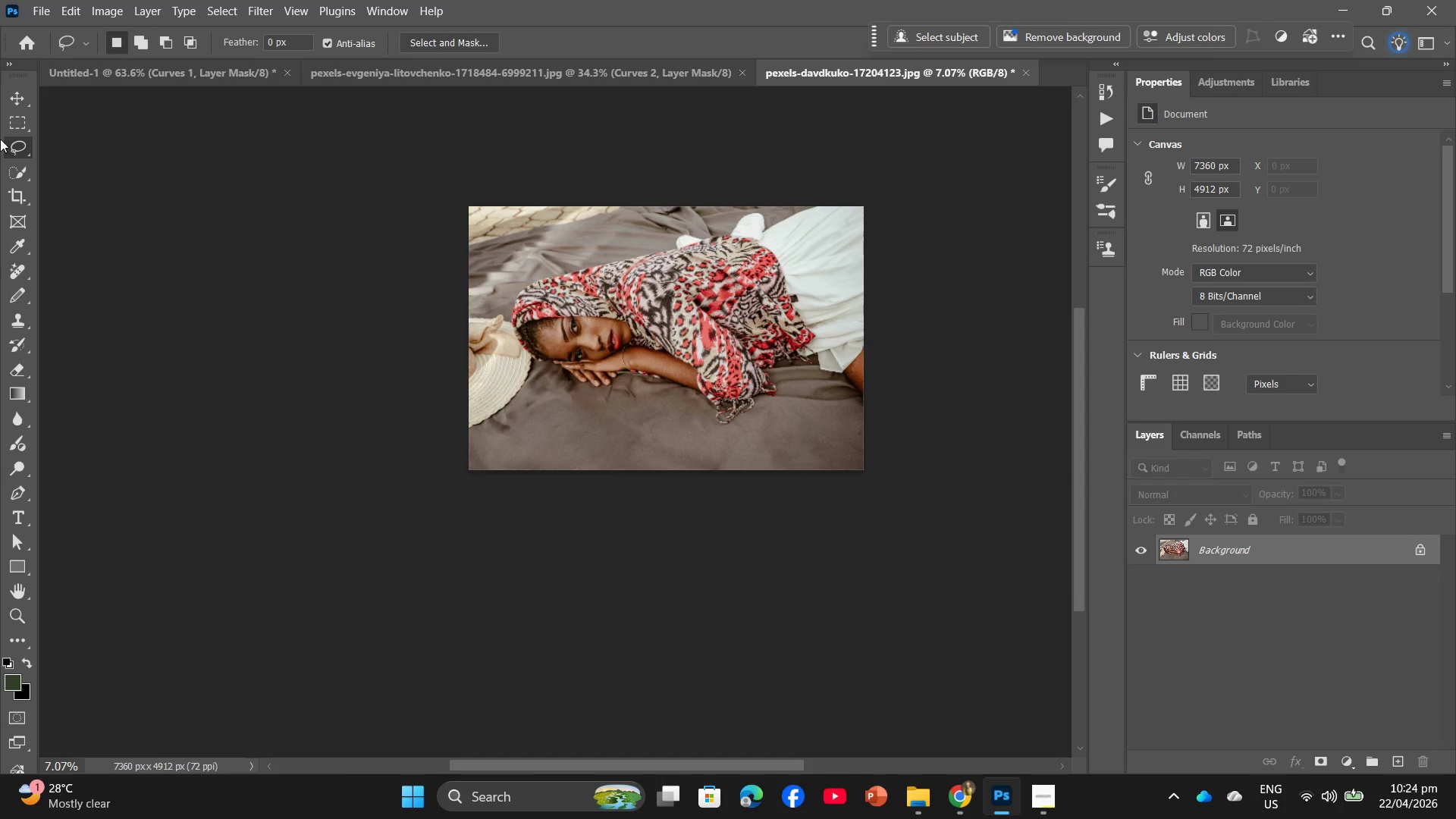 
scroll: coordinate [646, 441], scroll_direction: down, amount: 1.0
 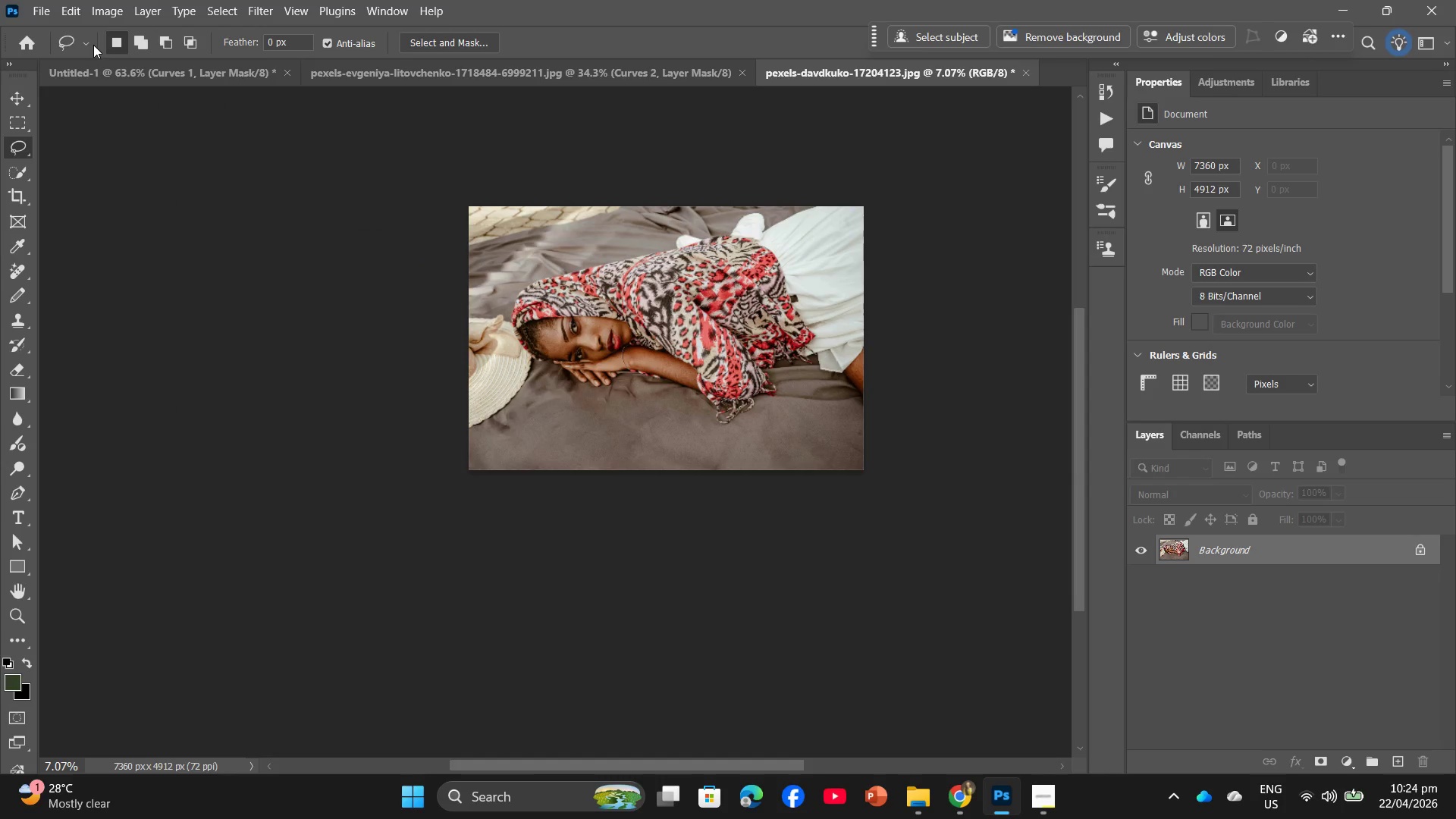 
left_click([151, 3])
 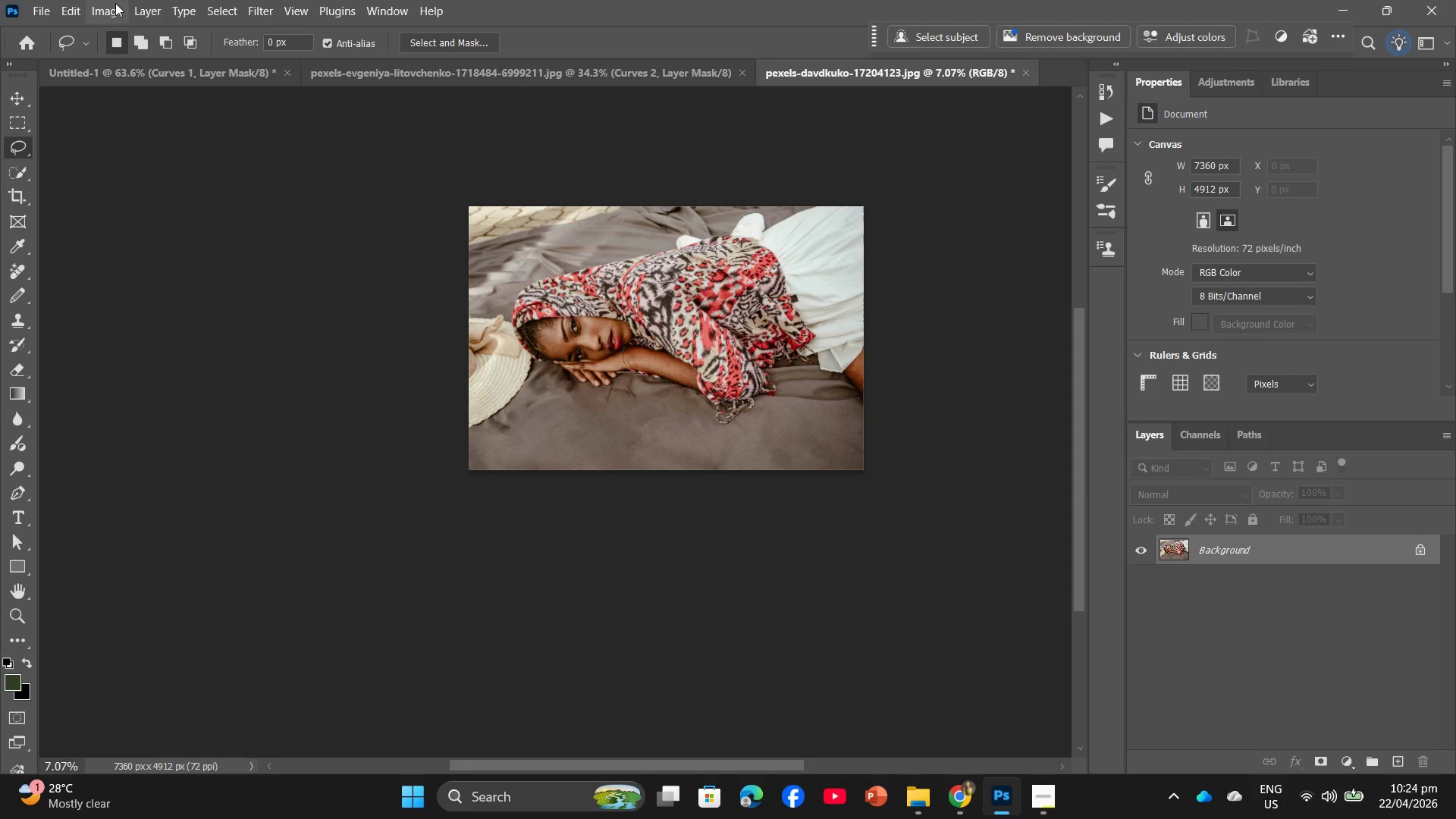 
left_click([115, 3])
 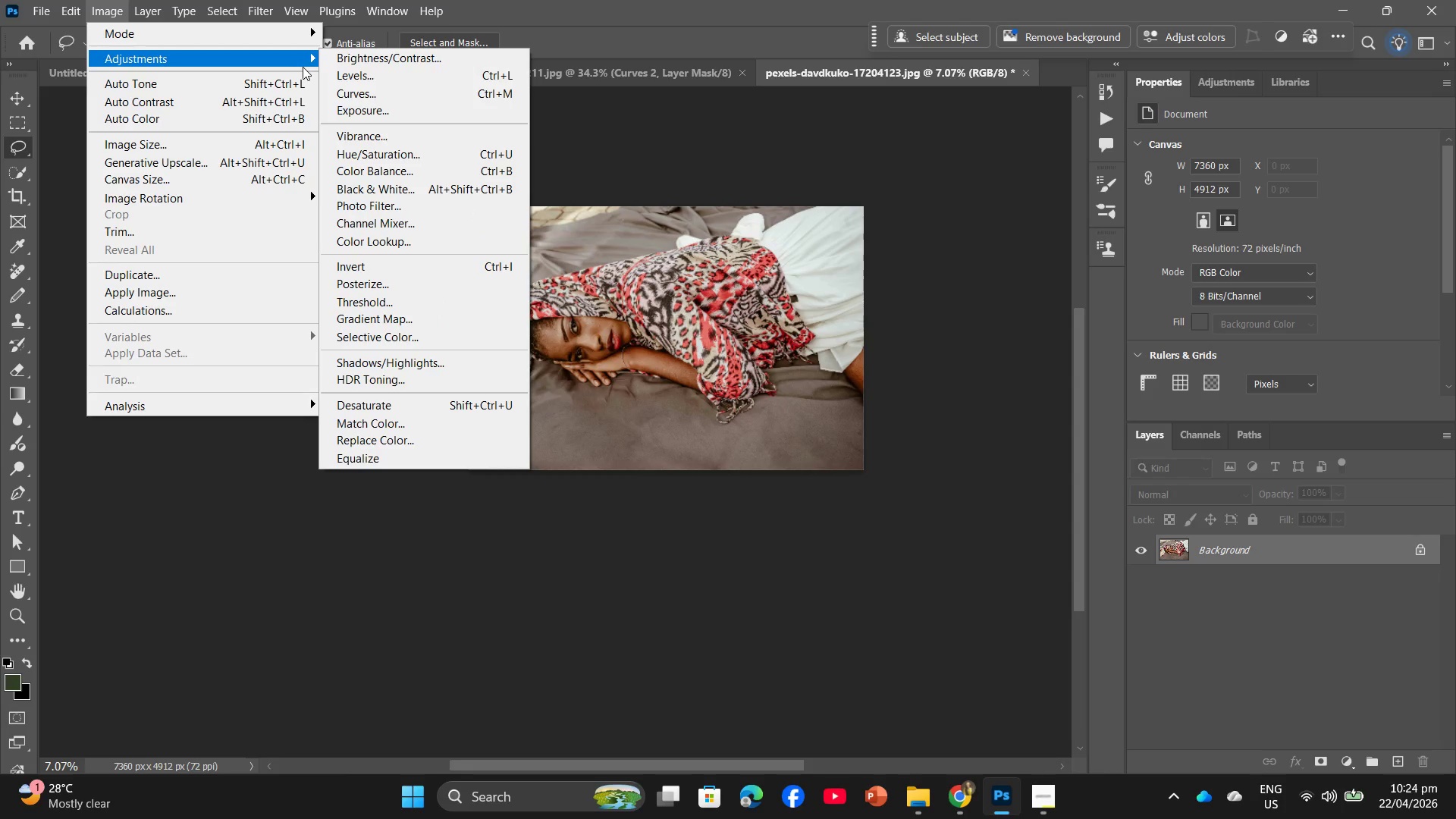 
wait(6.67)
 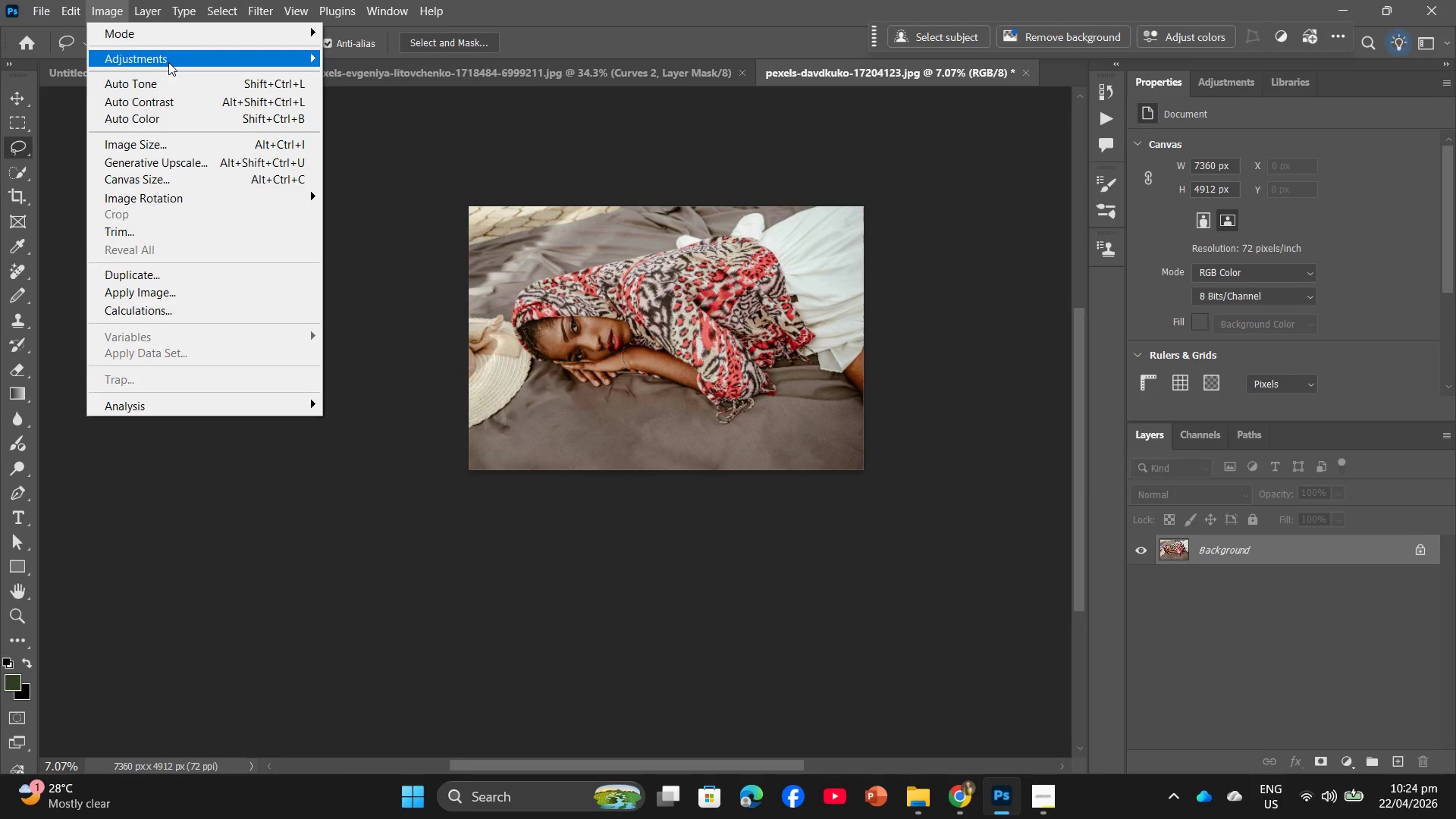 
left_click([422, 212])
 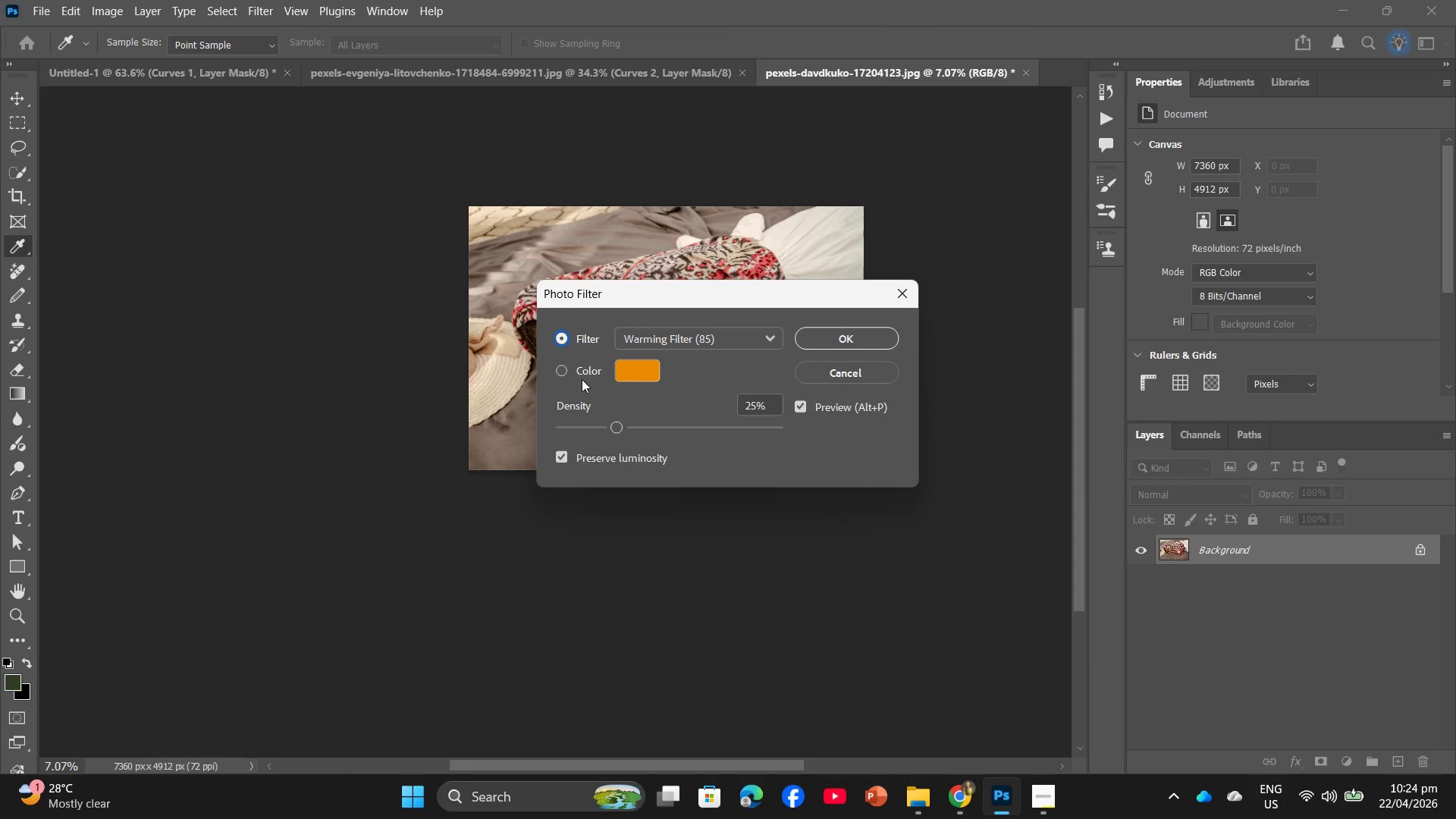 
left_click([557, 369])
 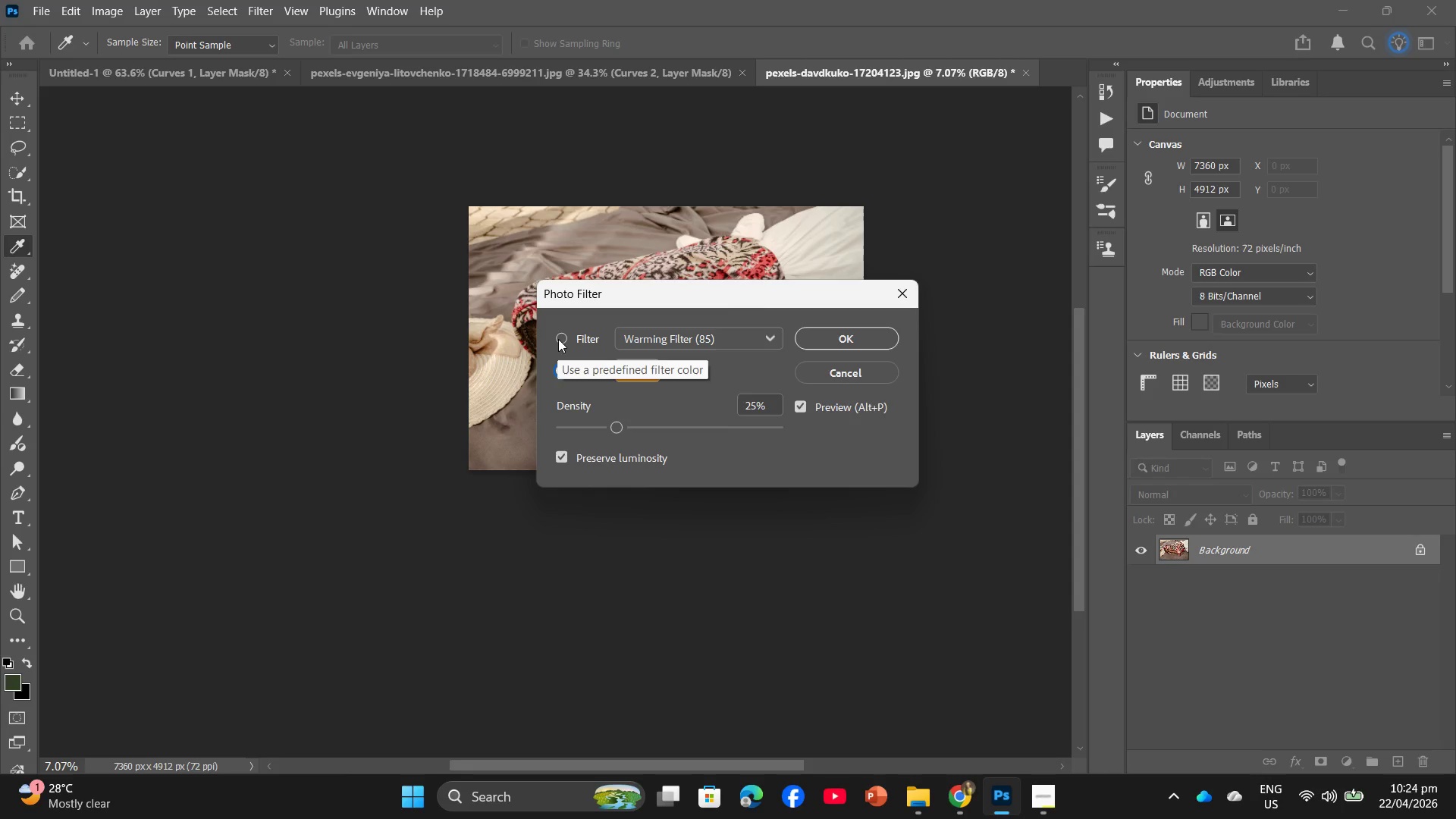 
left_click([558, 339])
 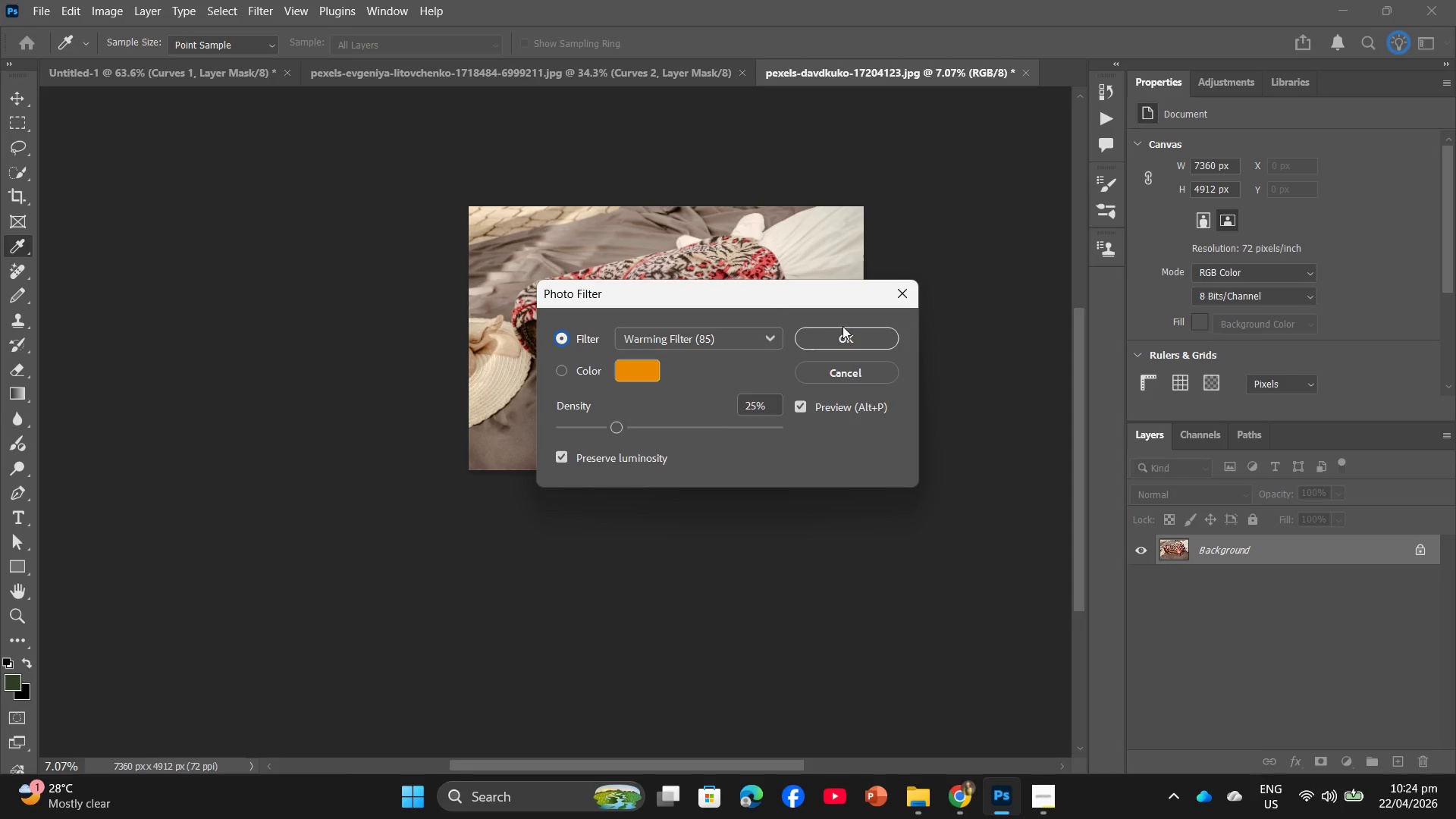 
left_click([844, 333])
 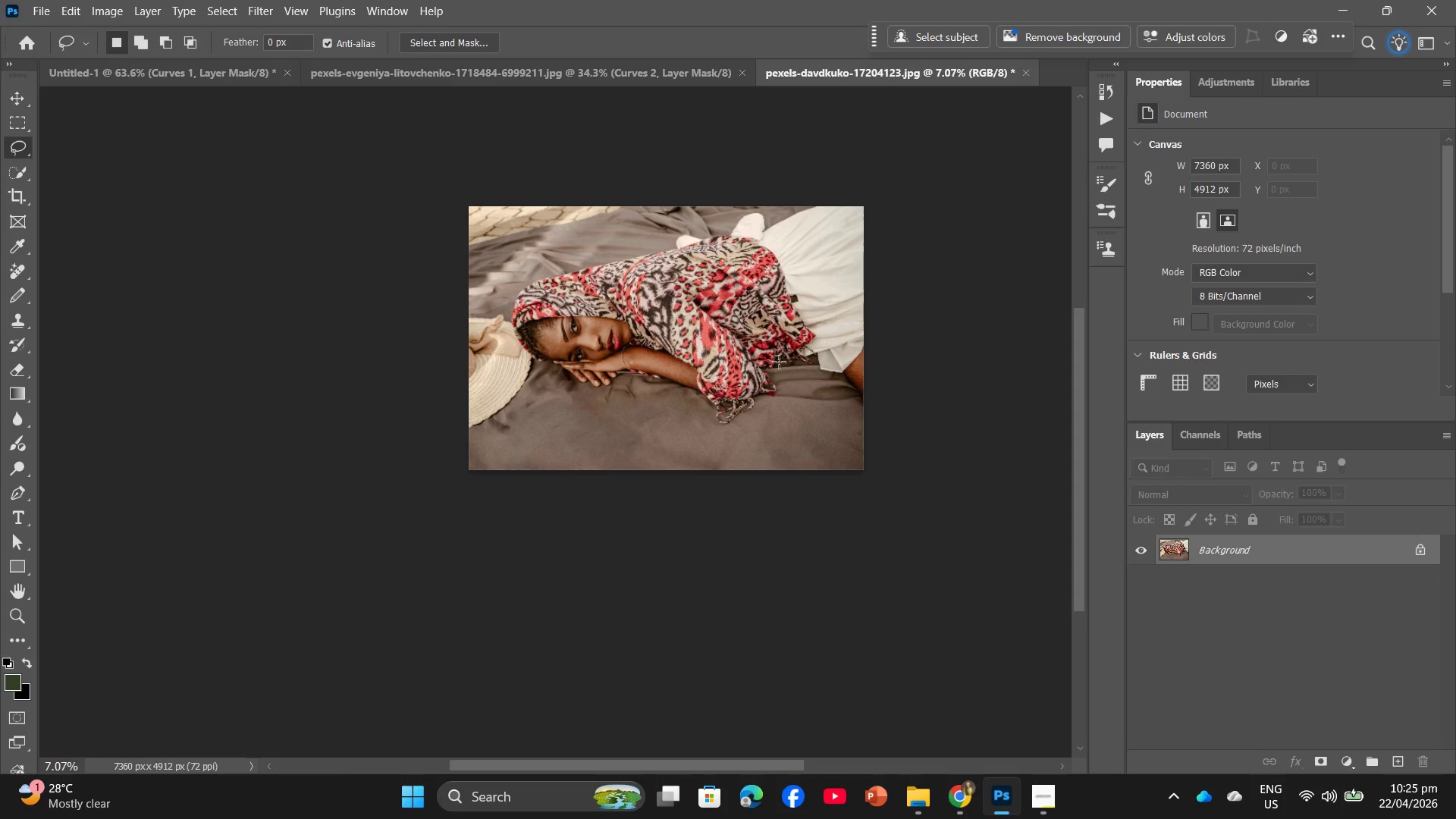 
key(X)
 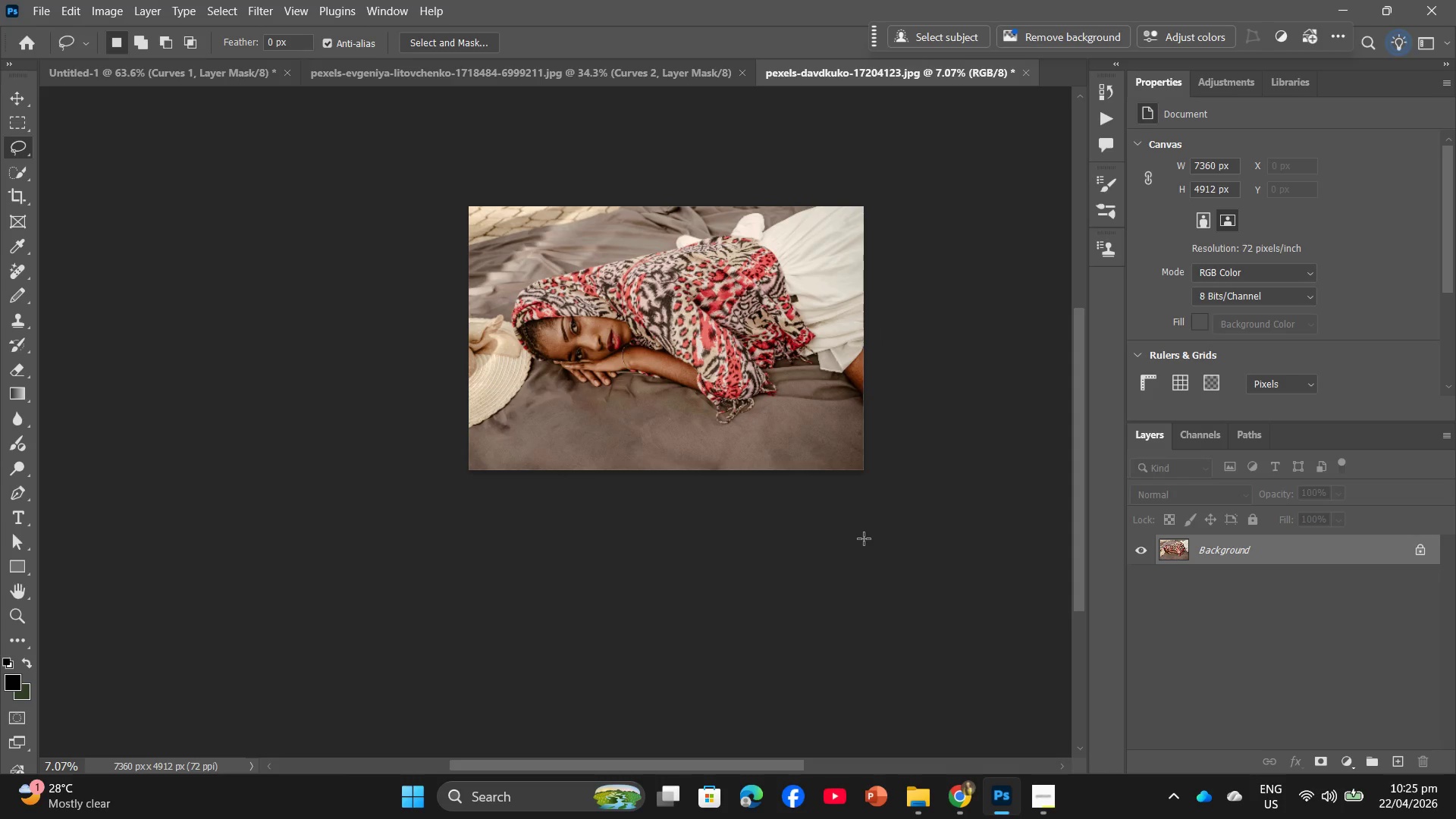 
hold_key(key=AltLeft, duration=0.64)
scroll: coordinate [859, 541], scroll_direction: up, amount: 4.0
 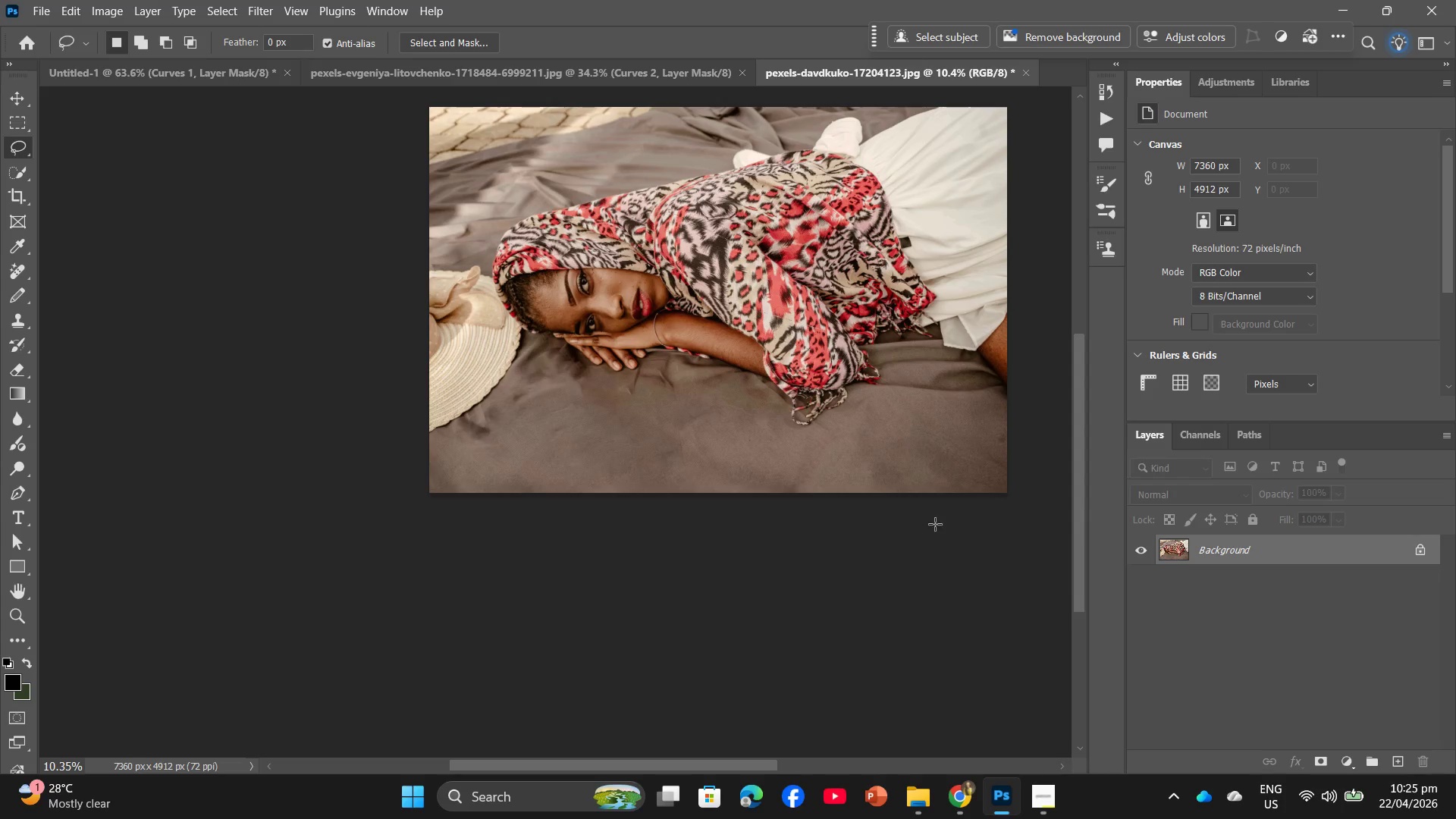 
hold_key(key=Space, duration=1.06)
 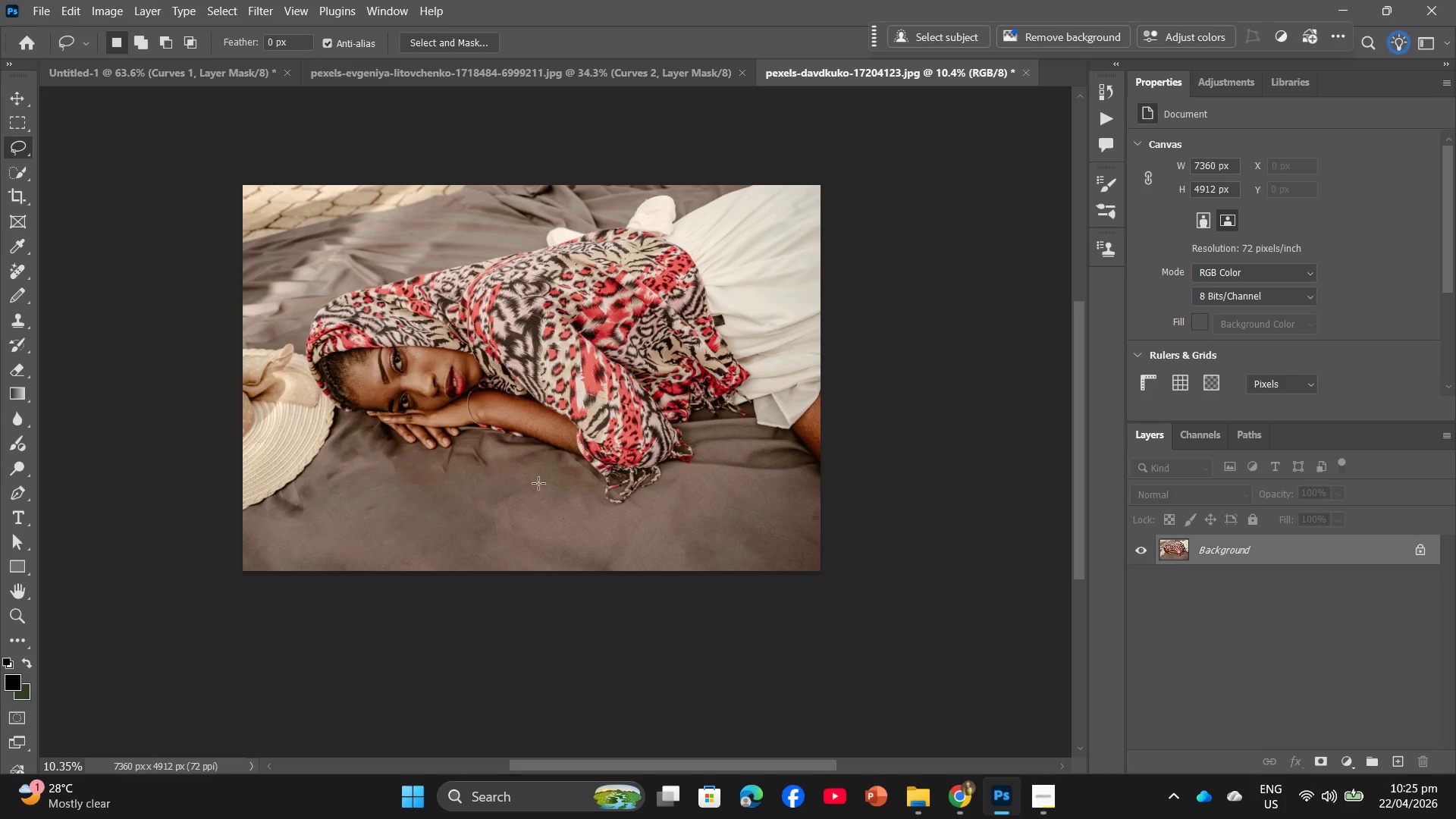 
left_click_drag(start_coordinate=[871, 477], to_coordinate=[684, 555])
 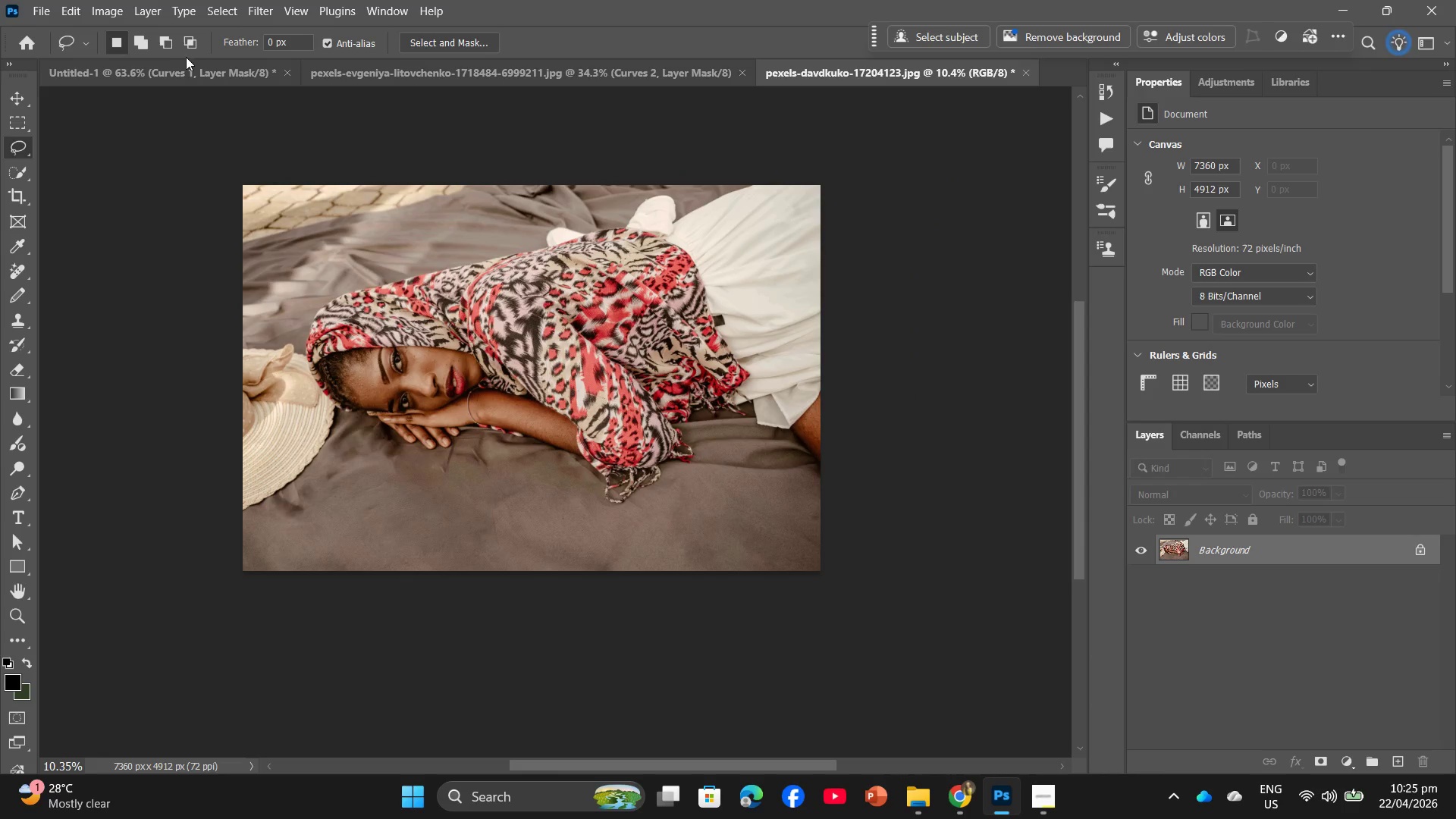 
left_click([143, 13])
 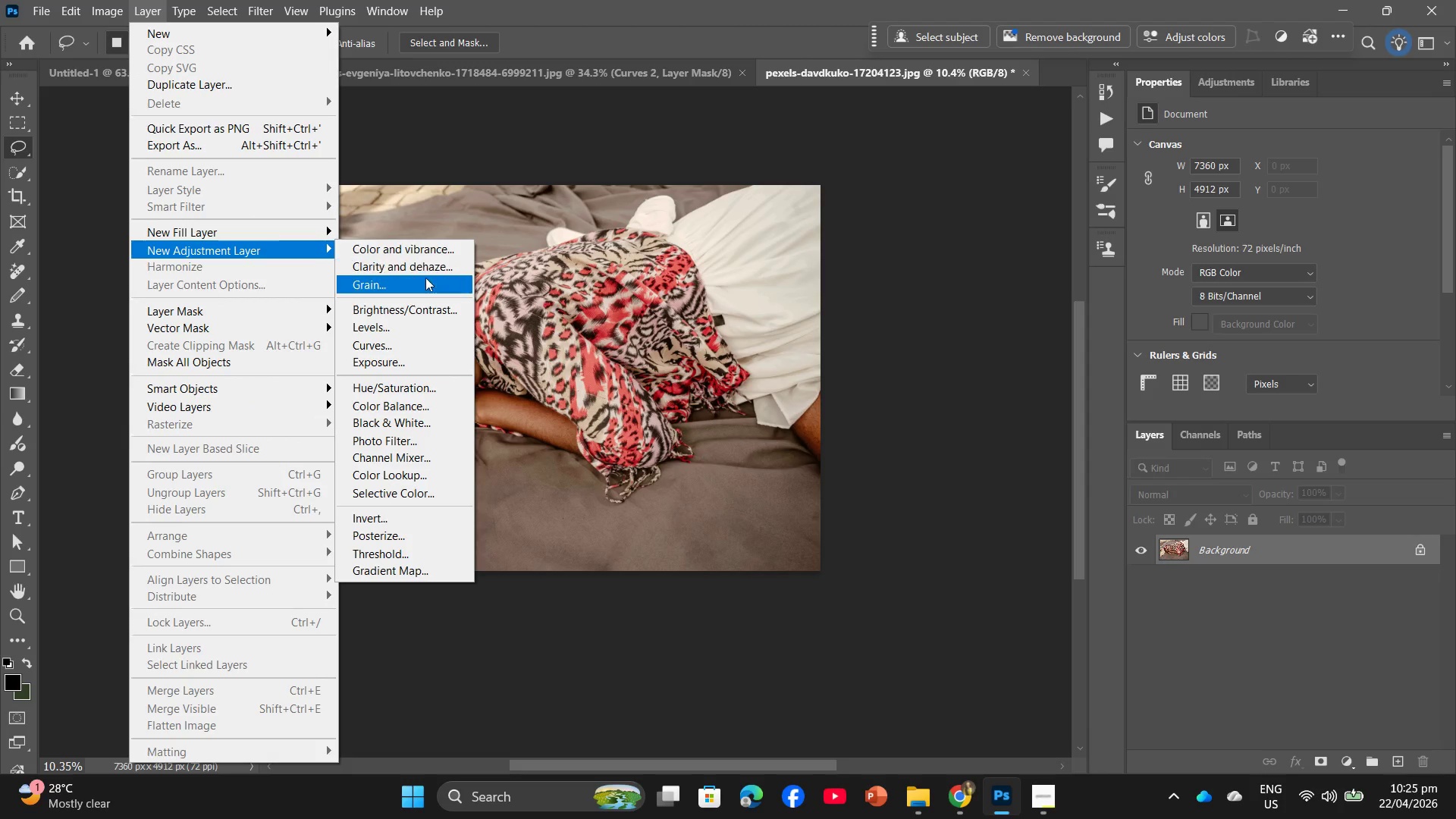 
left_click([409, 338])
 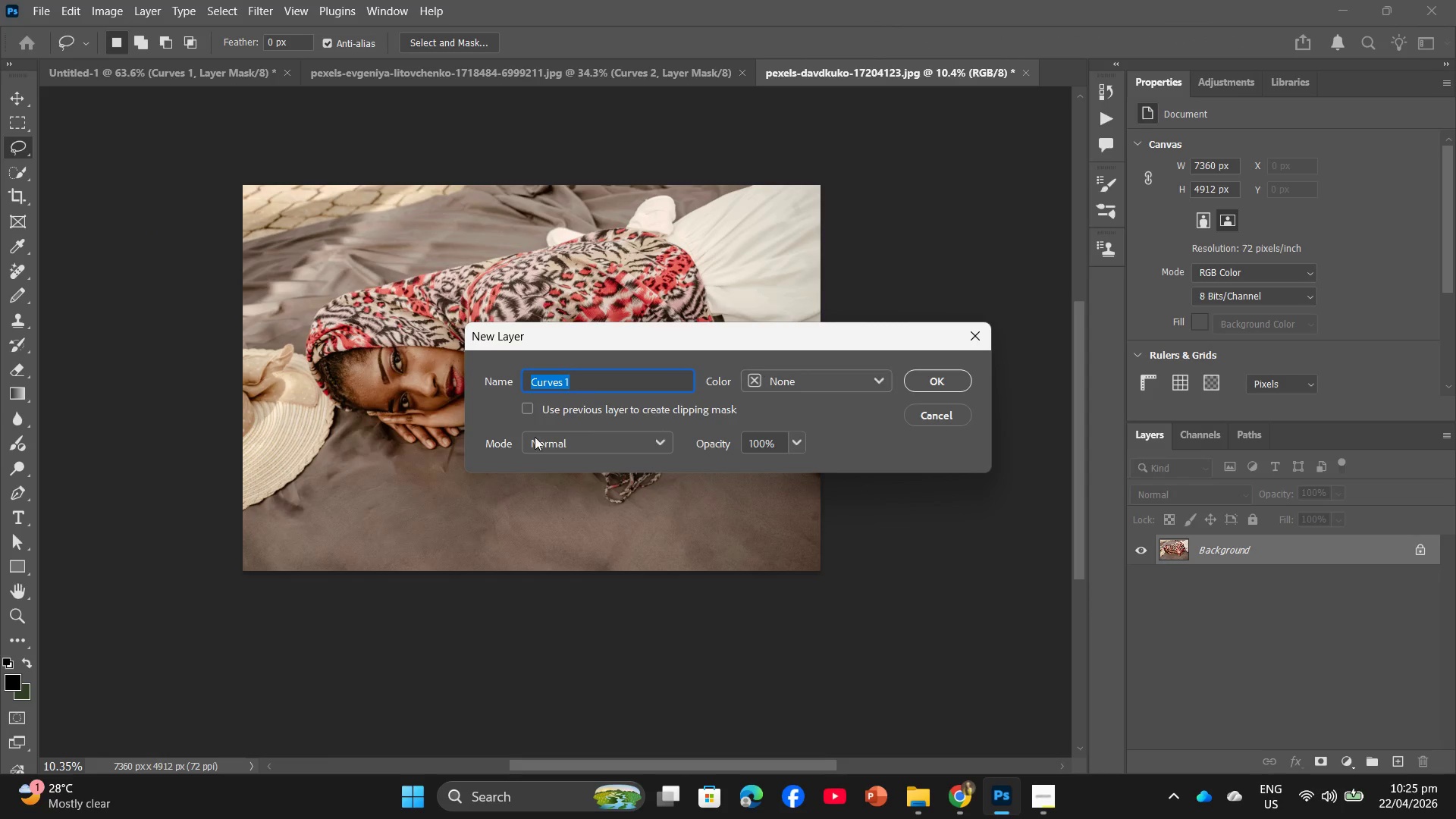 
left_click([521, 406])
 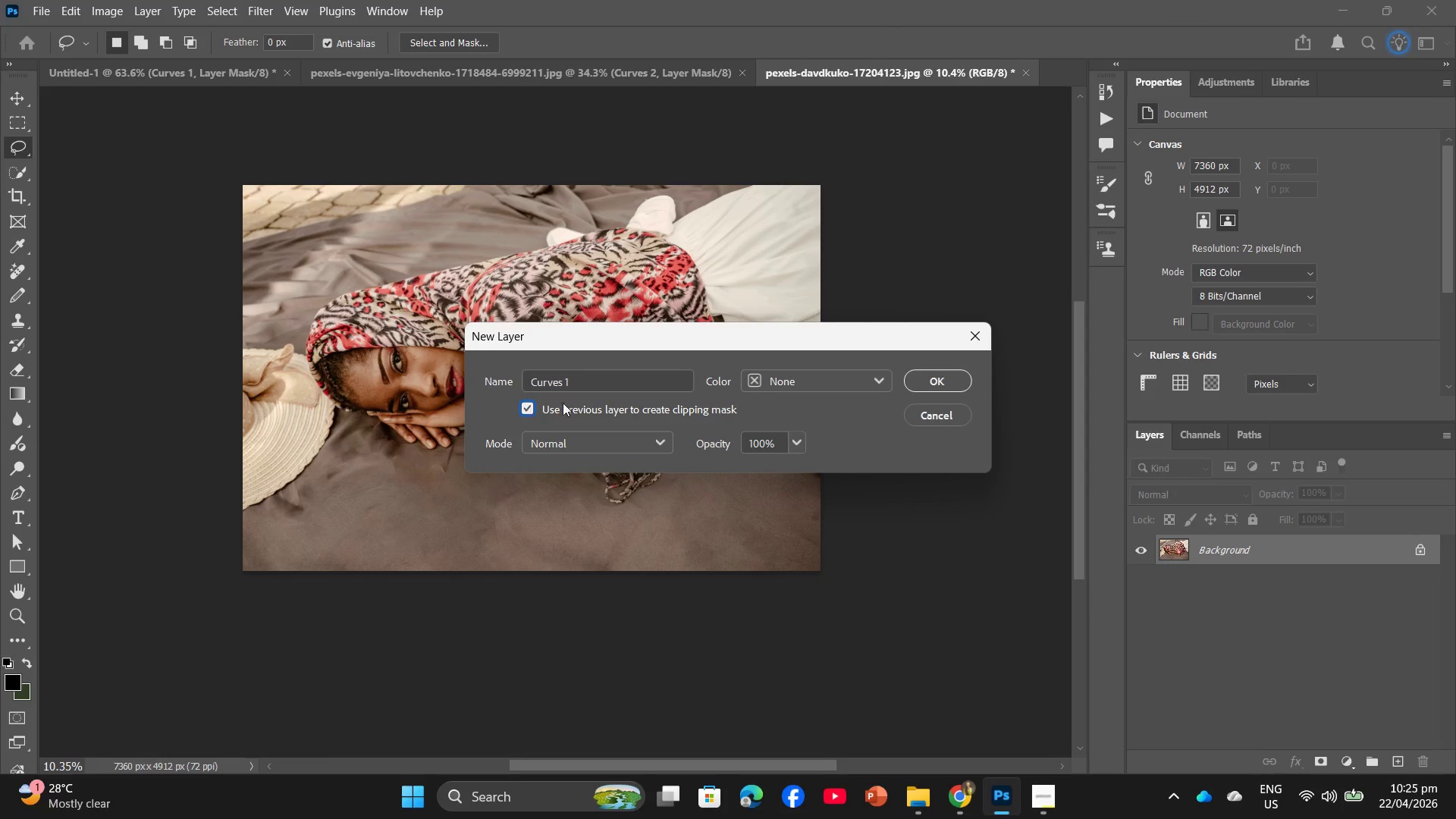 
left_click([936, 384])
 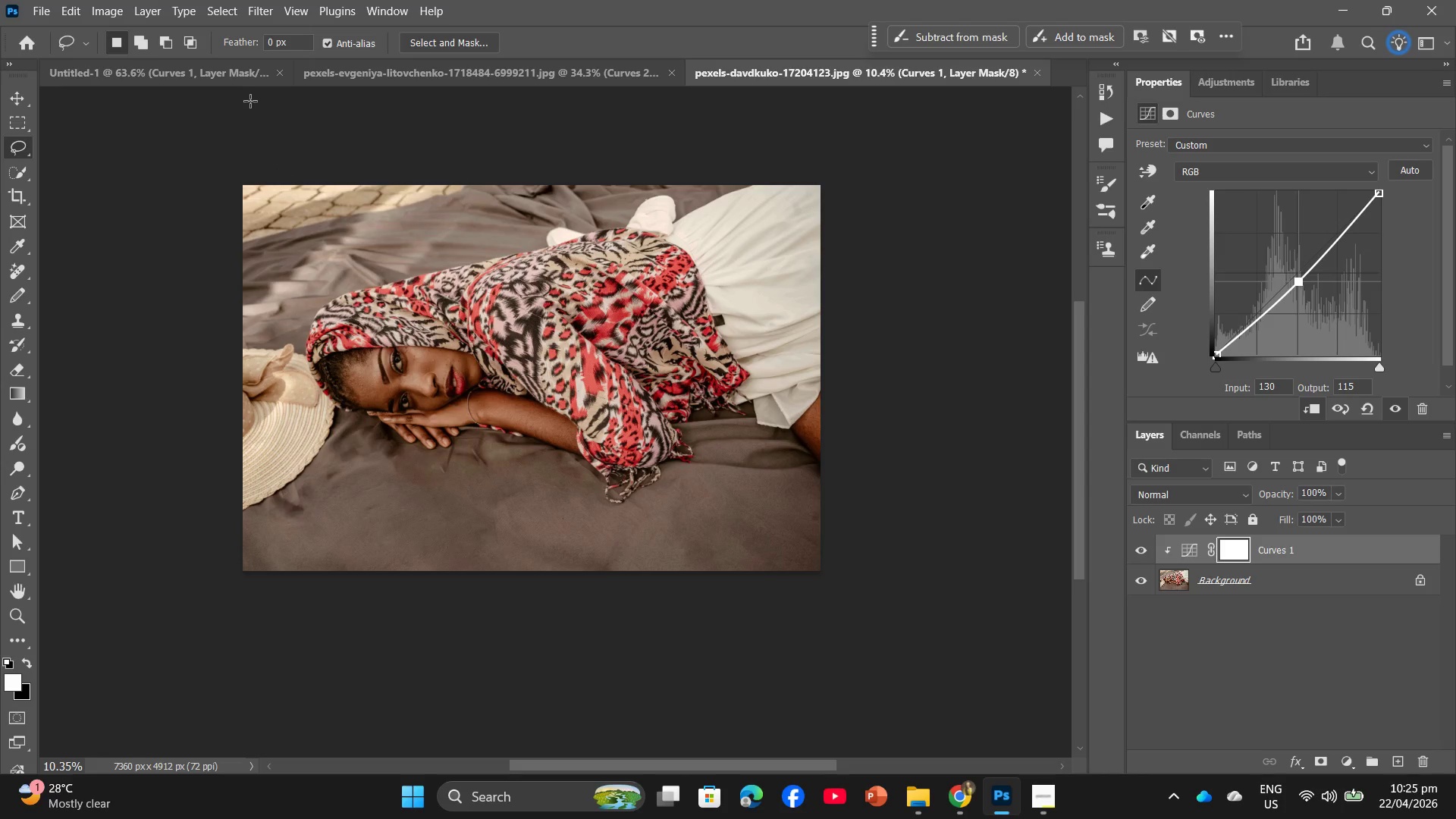 
wait(9.73)
 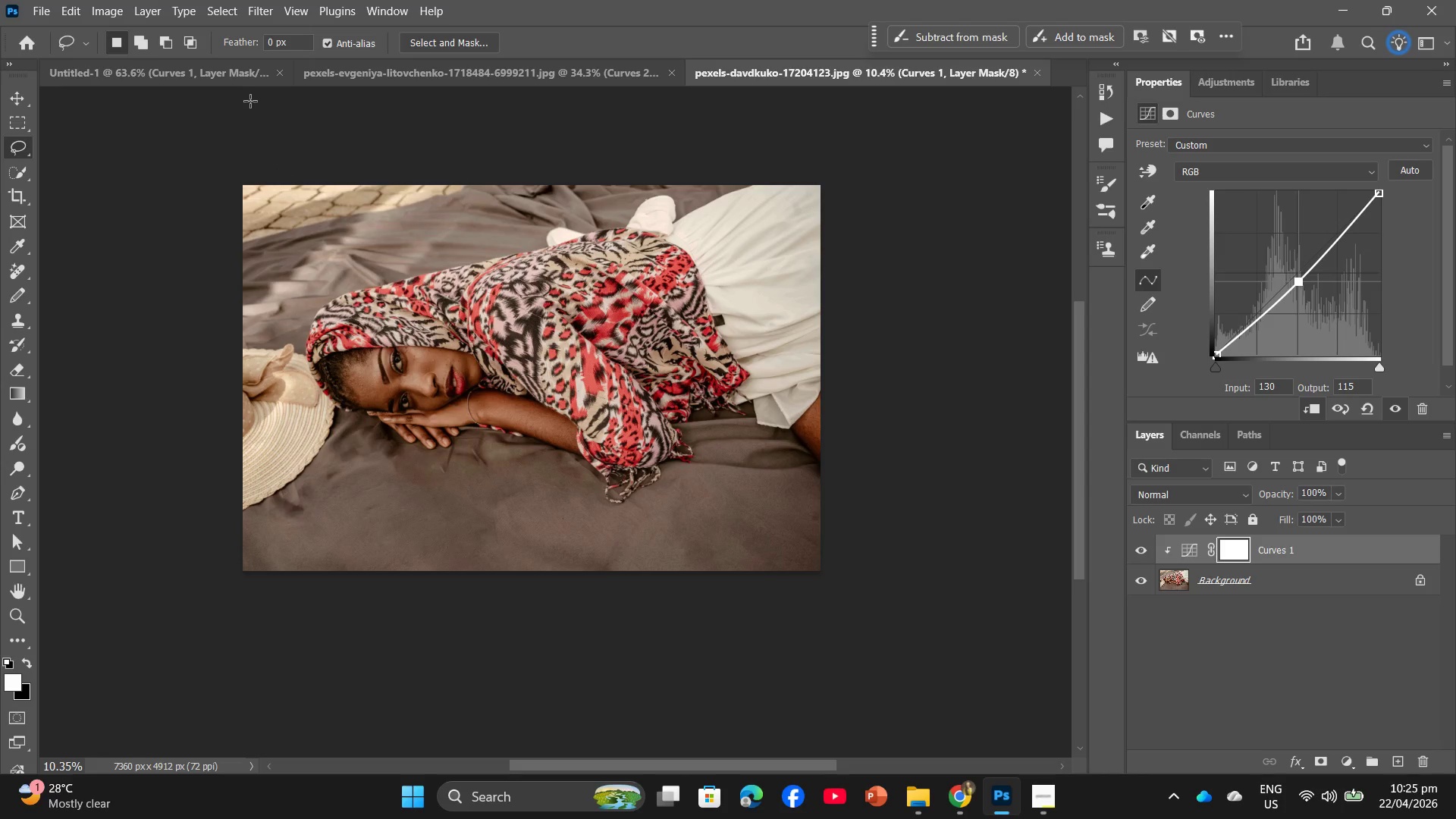 
left_click([353, 346])
 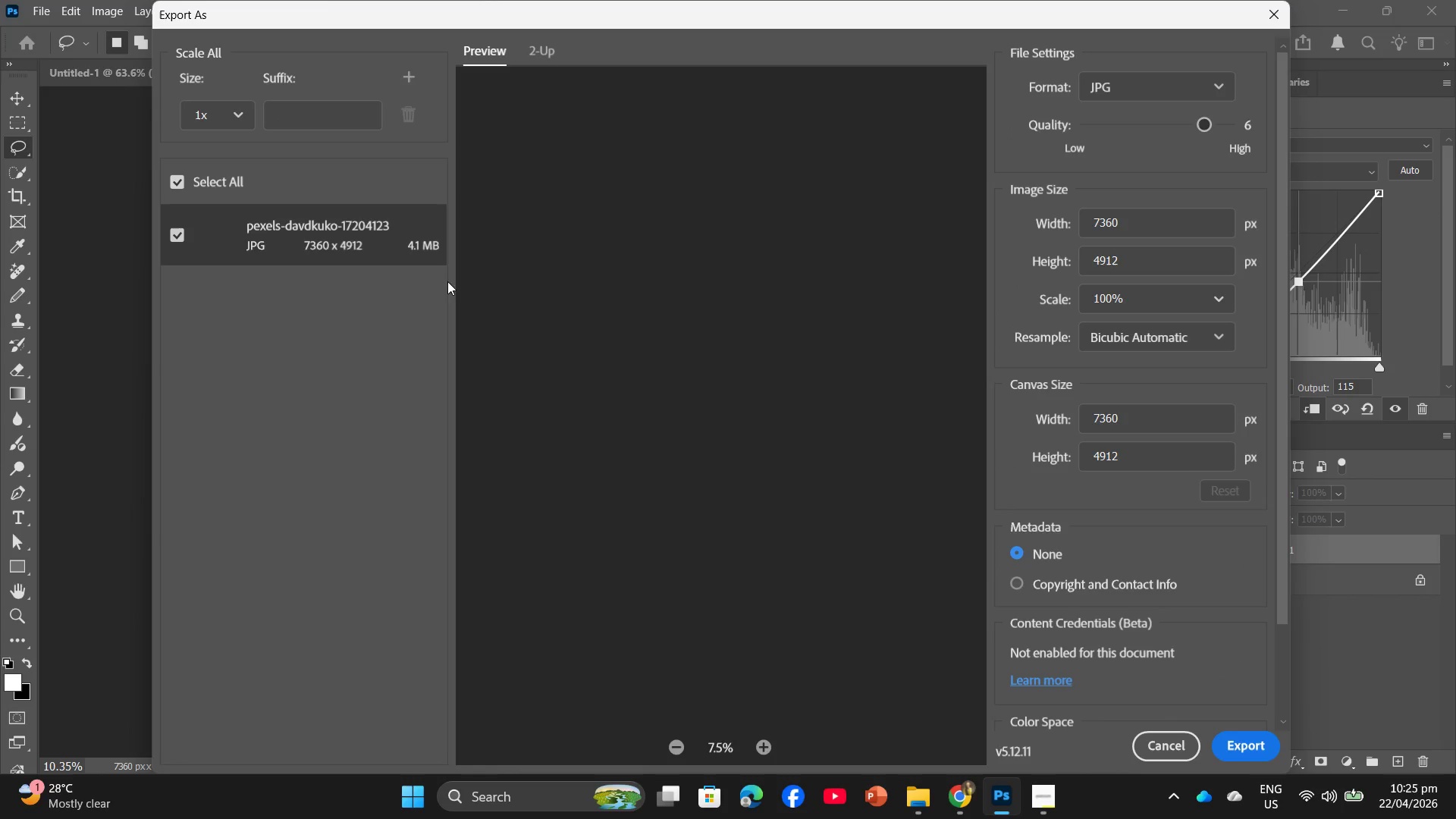 
left_click_drag(start_coordinate=[1123, 219], to_coordinate=[986, 224])
 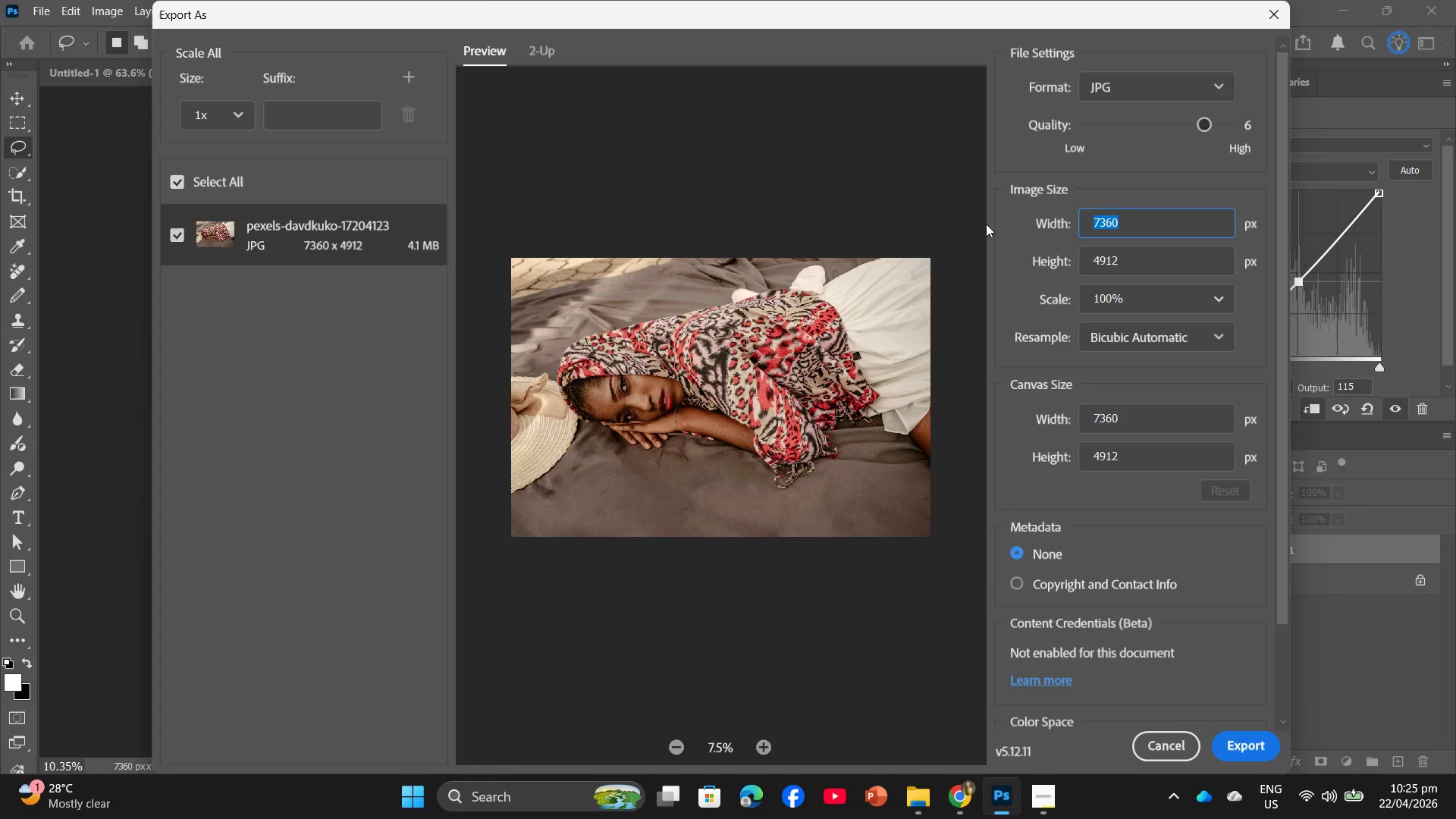 
hold_key(key=Numpad3, duration=0.33)
 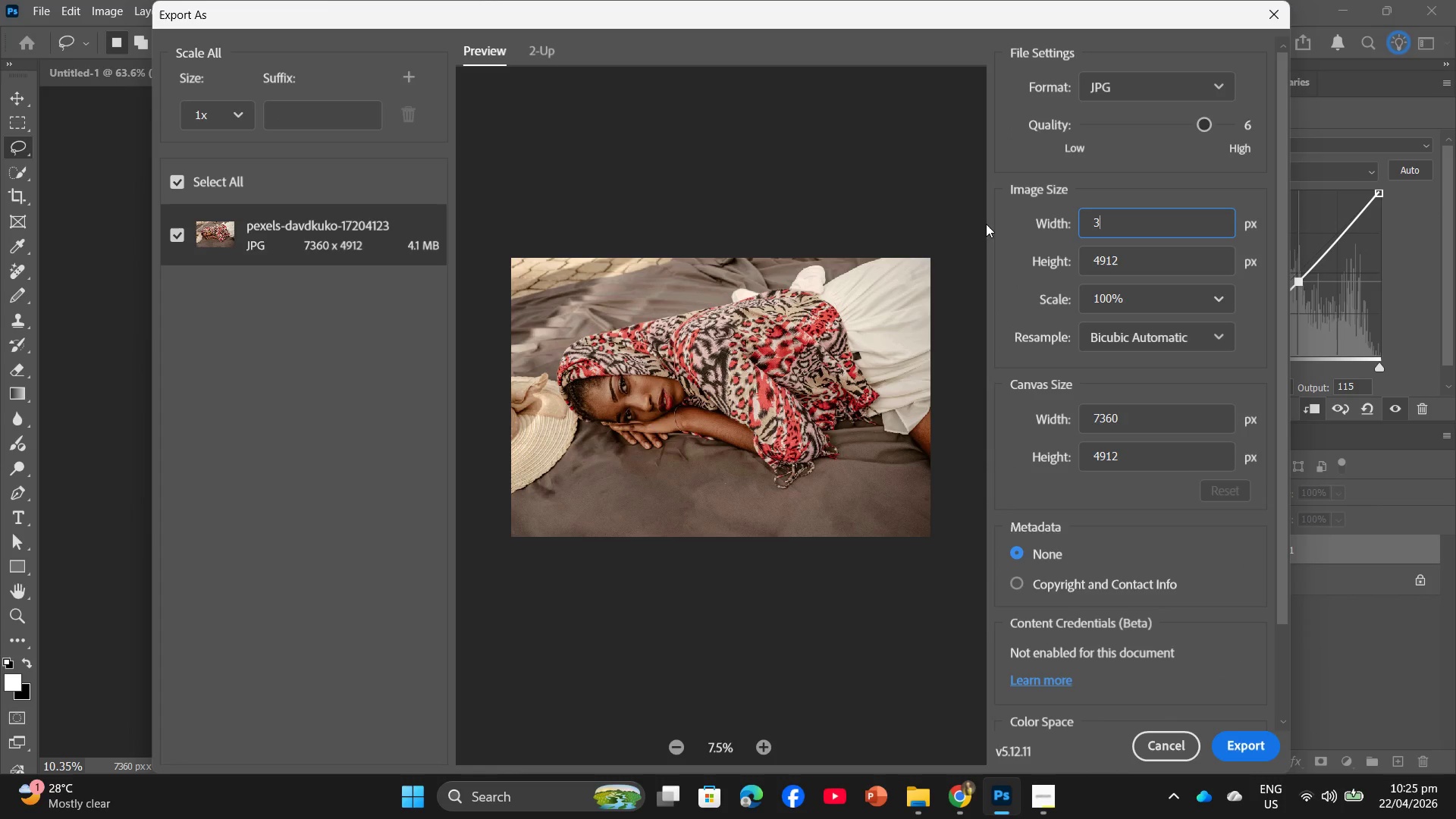 
hold_key(key=Numpad0, duration=0.31)
 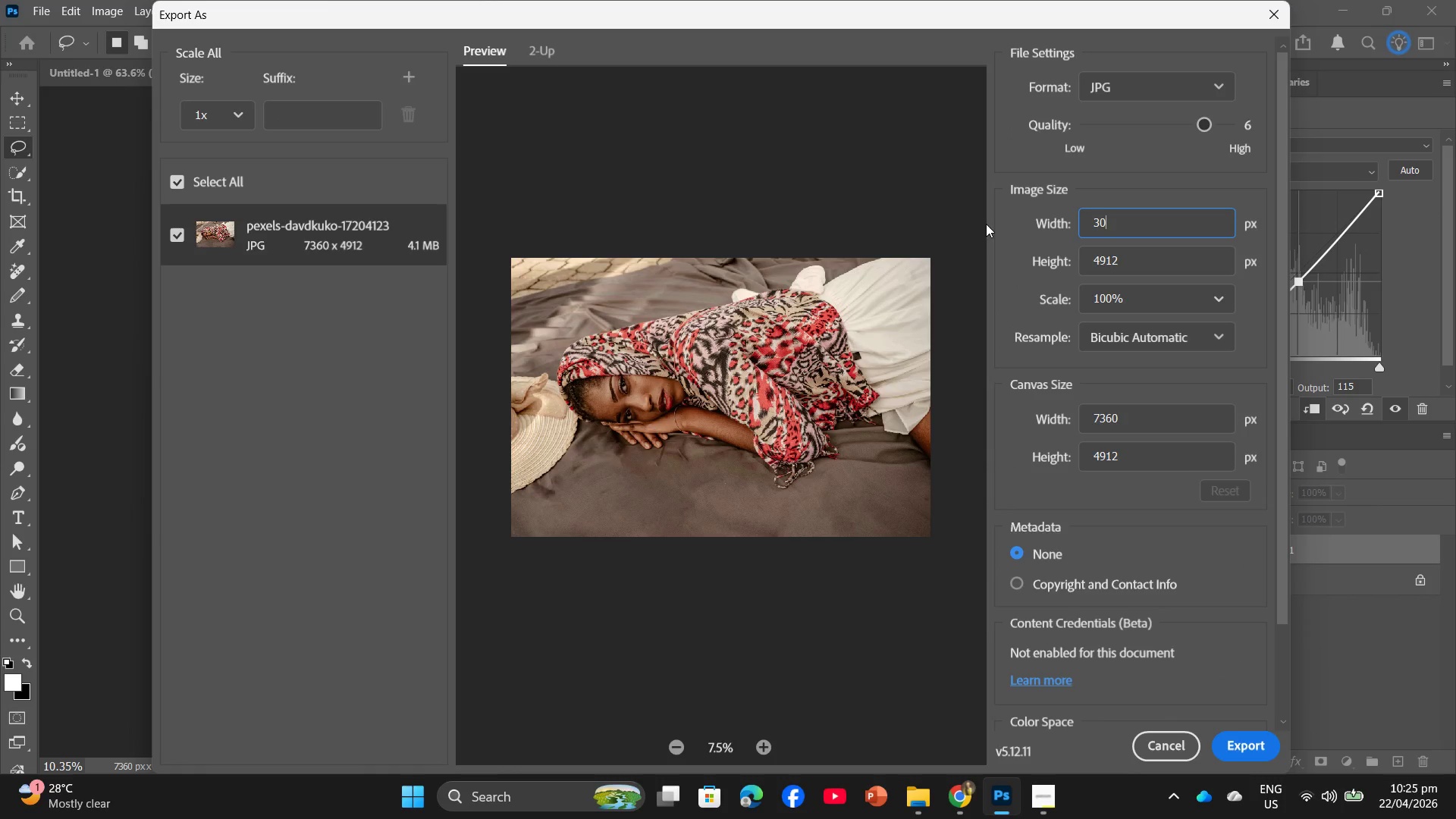 
key(Numpad0)
 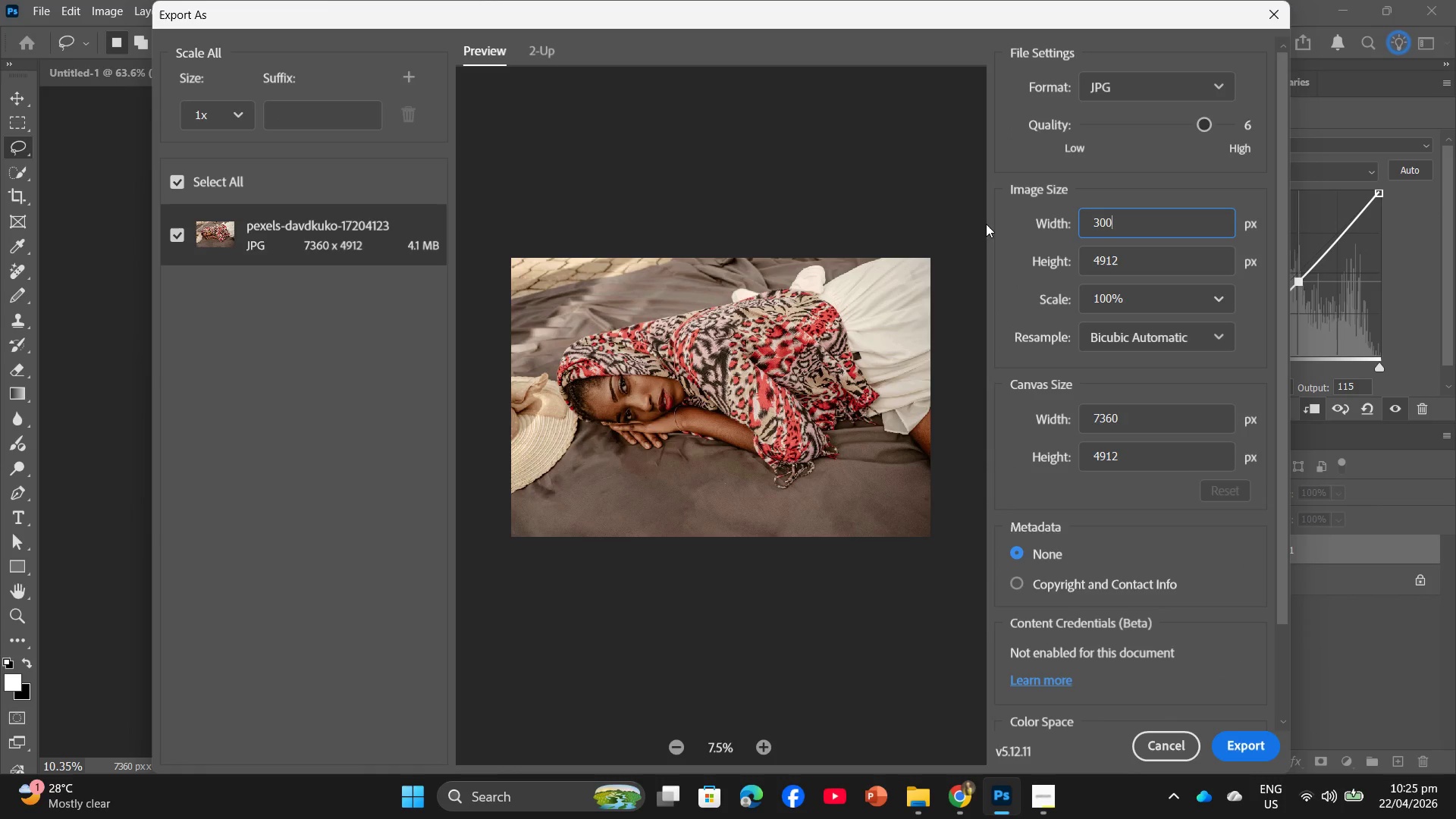 
key(Numpad0)
 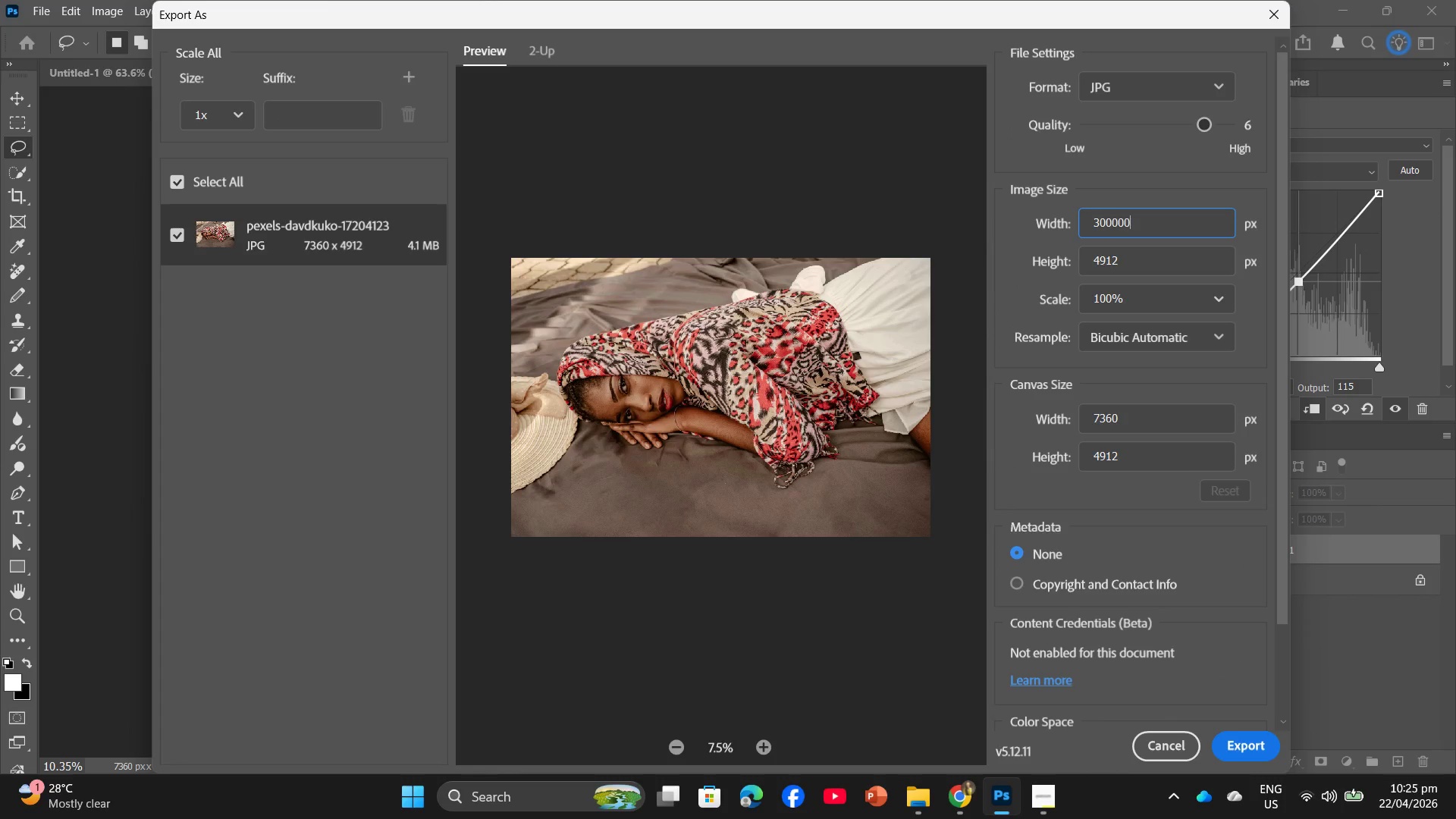 
key(Backspace)
 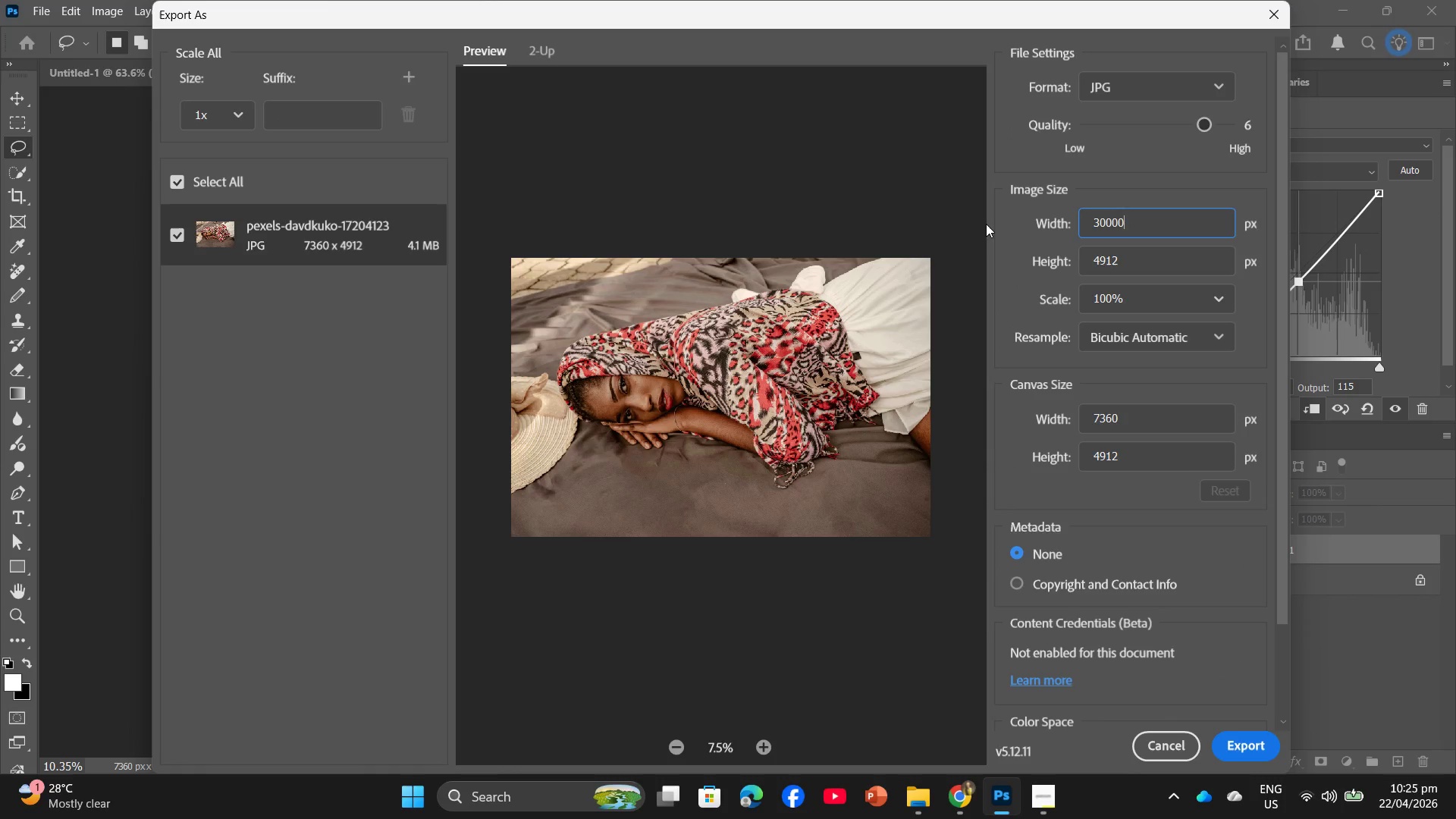 
key(Backspace)
 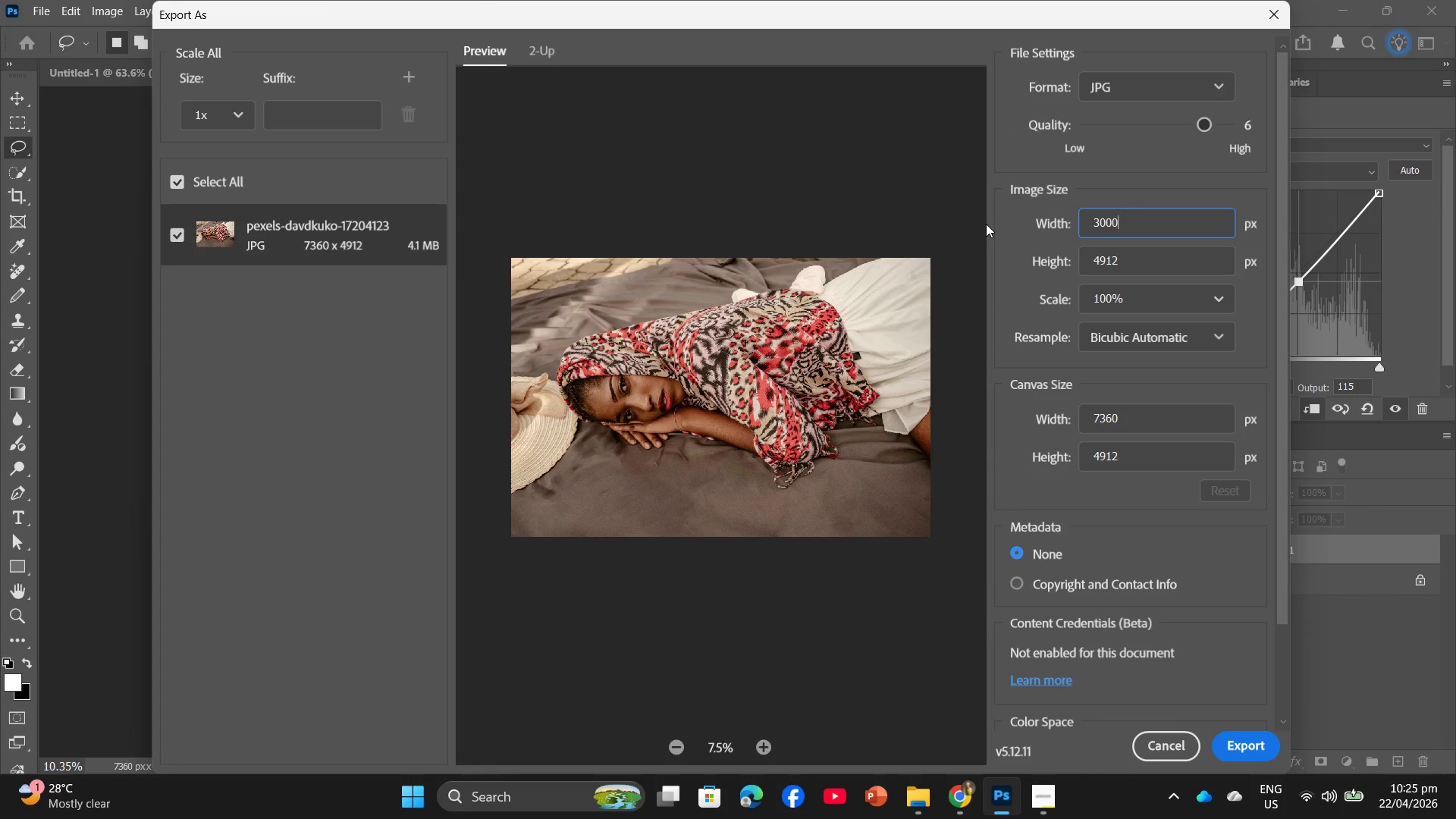 
key(Enter)
 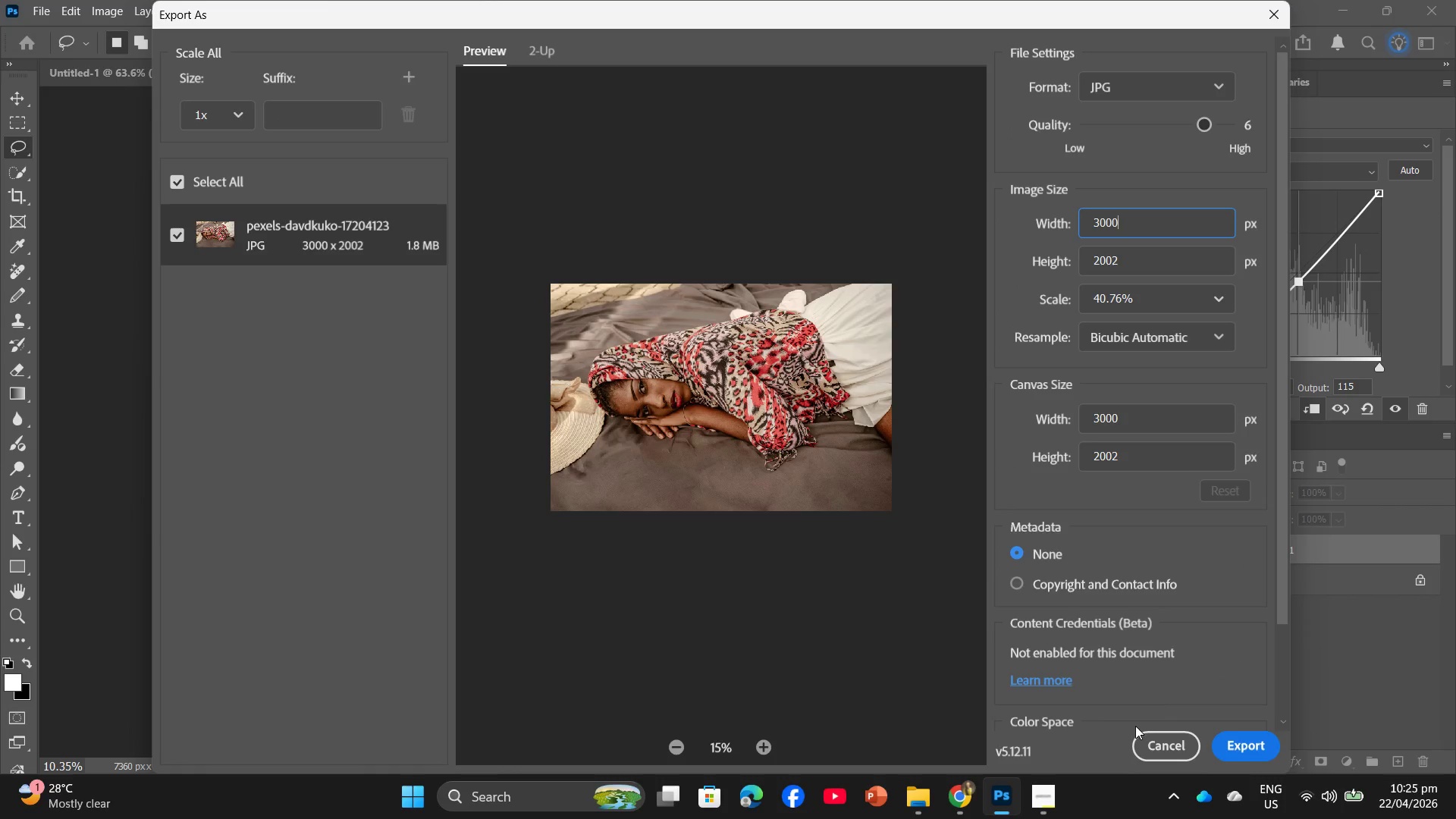 
left_click([1239, 741])
 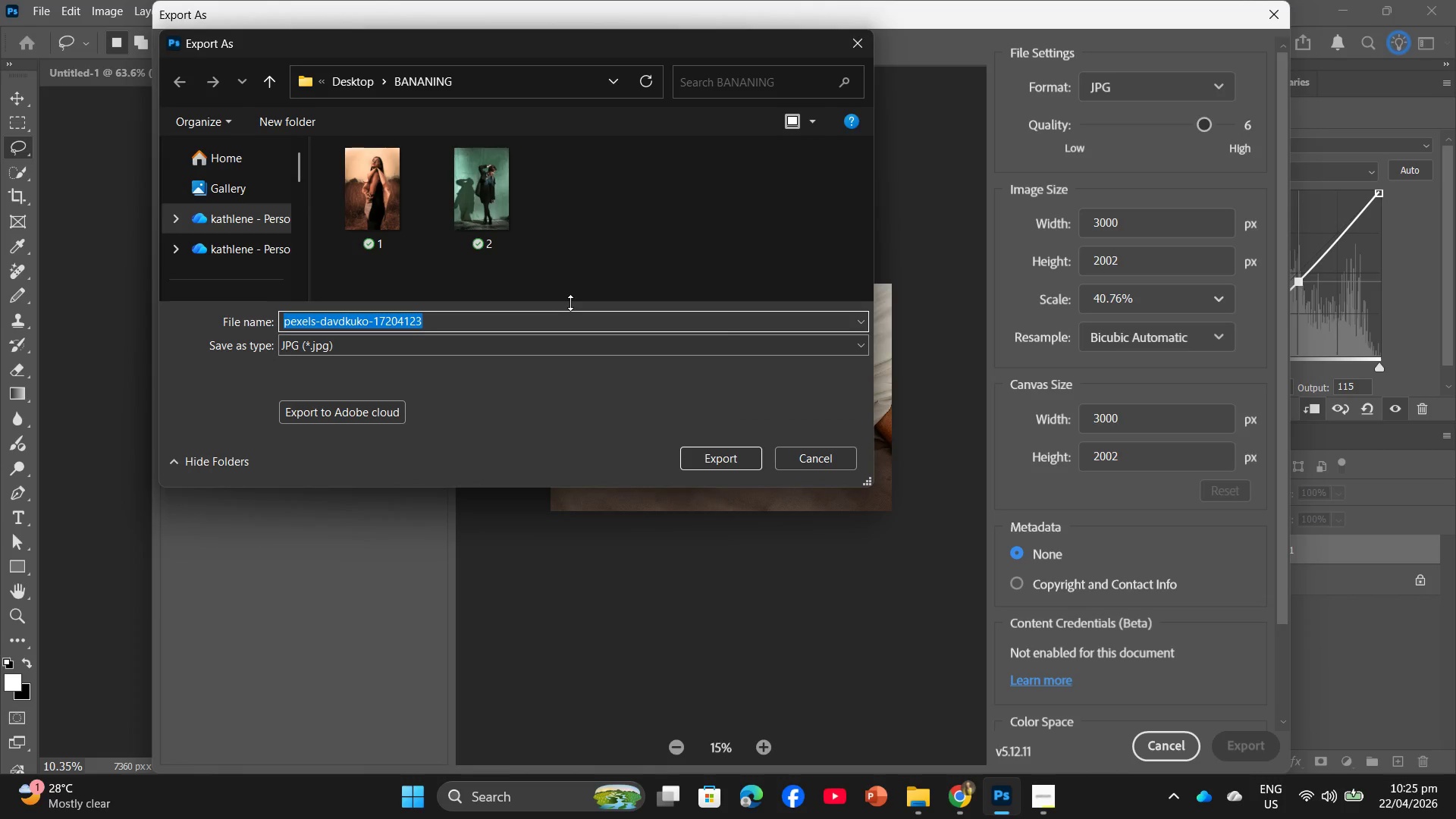 
wait(9.75)
 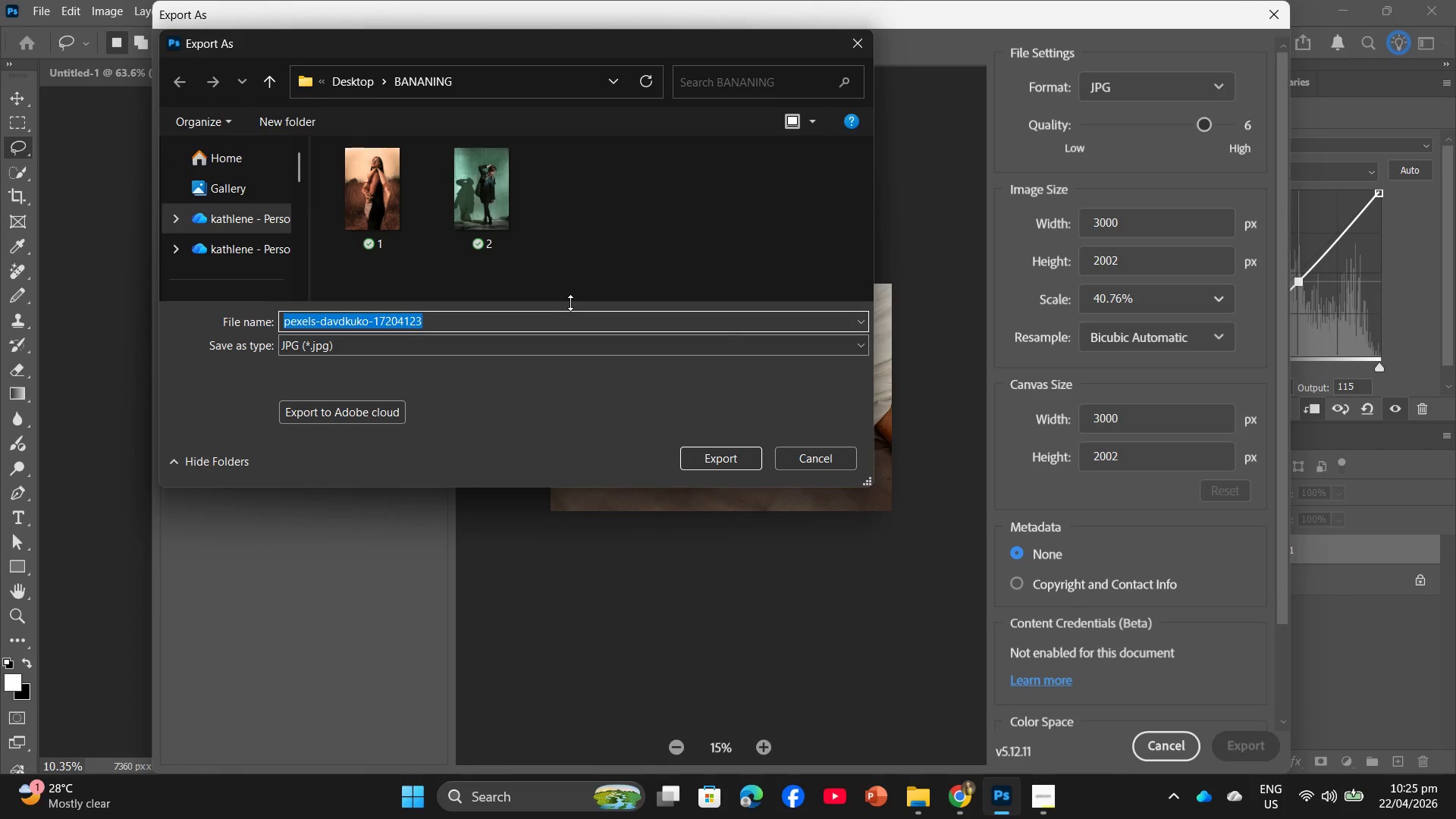 
key(3)
 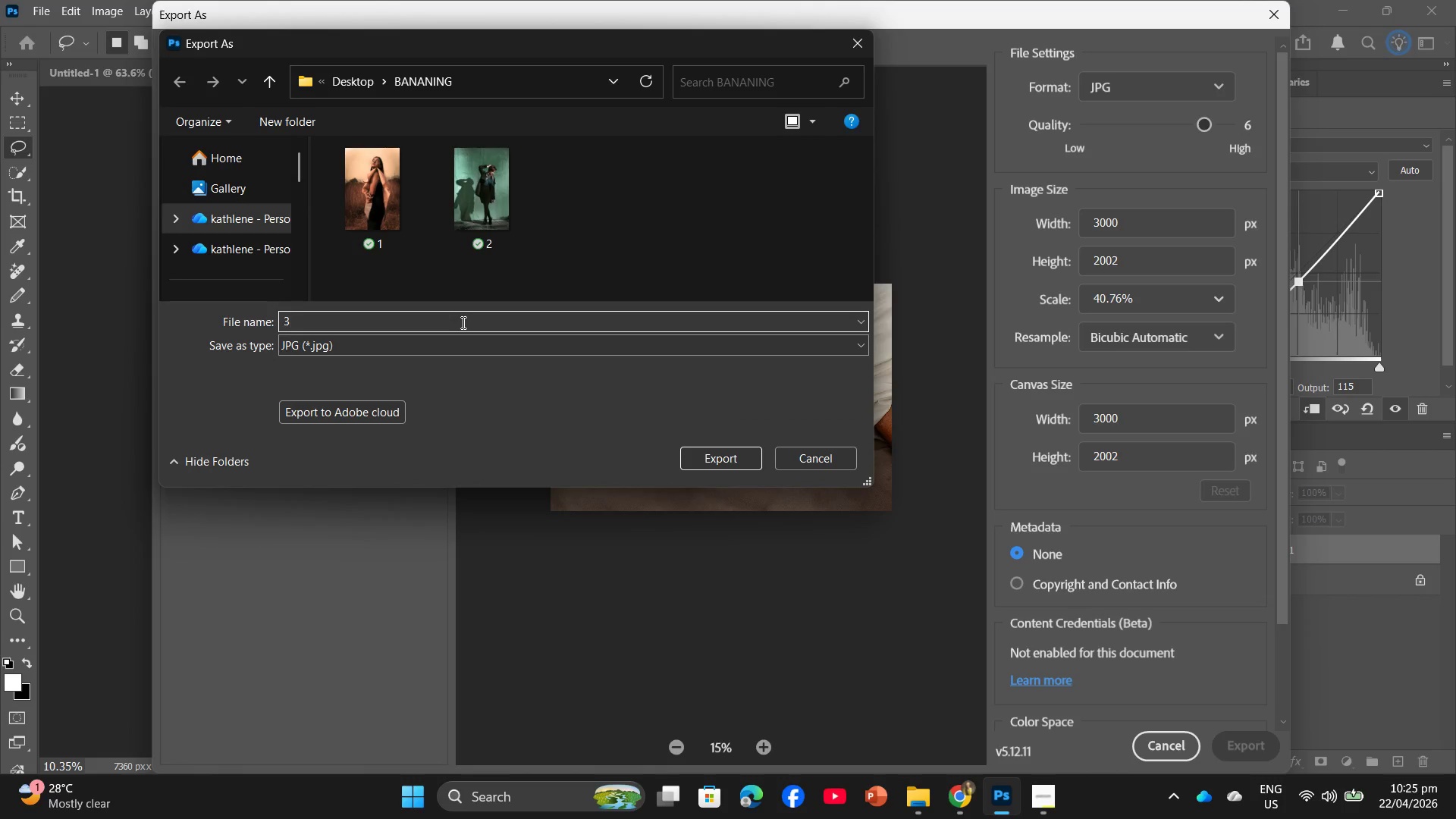 
key(Enter)
 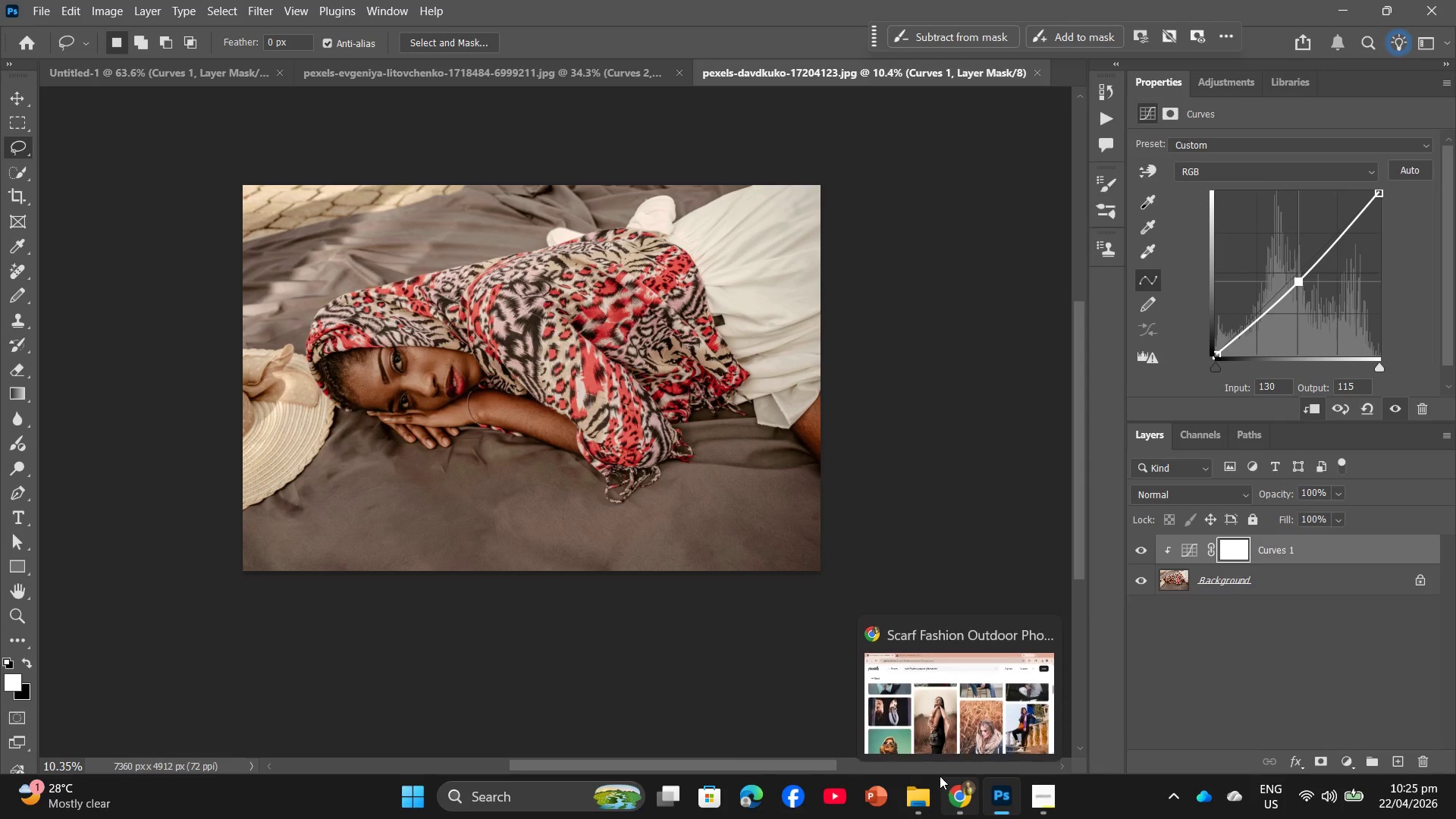 
wait(7.44)
 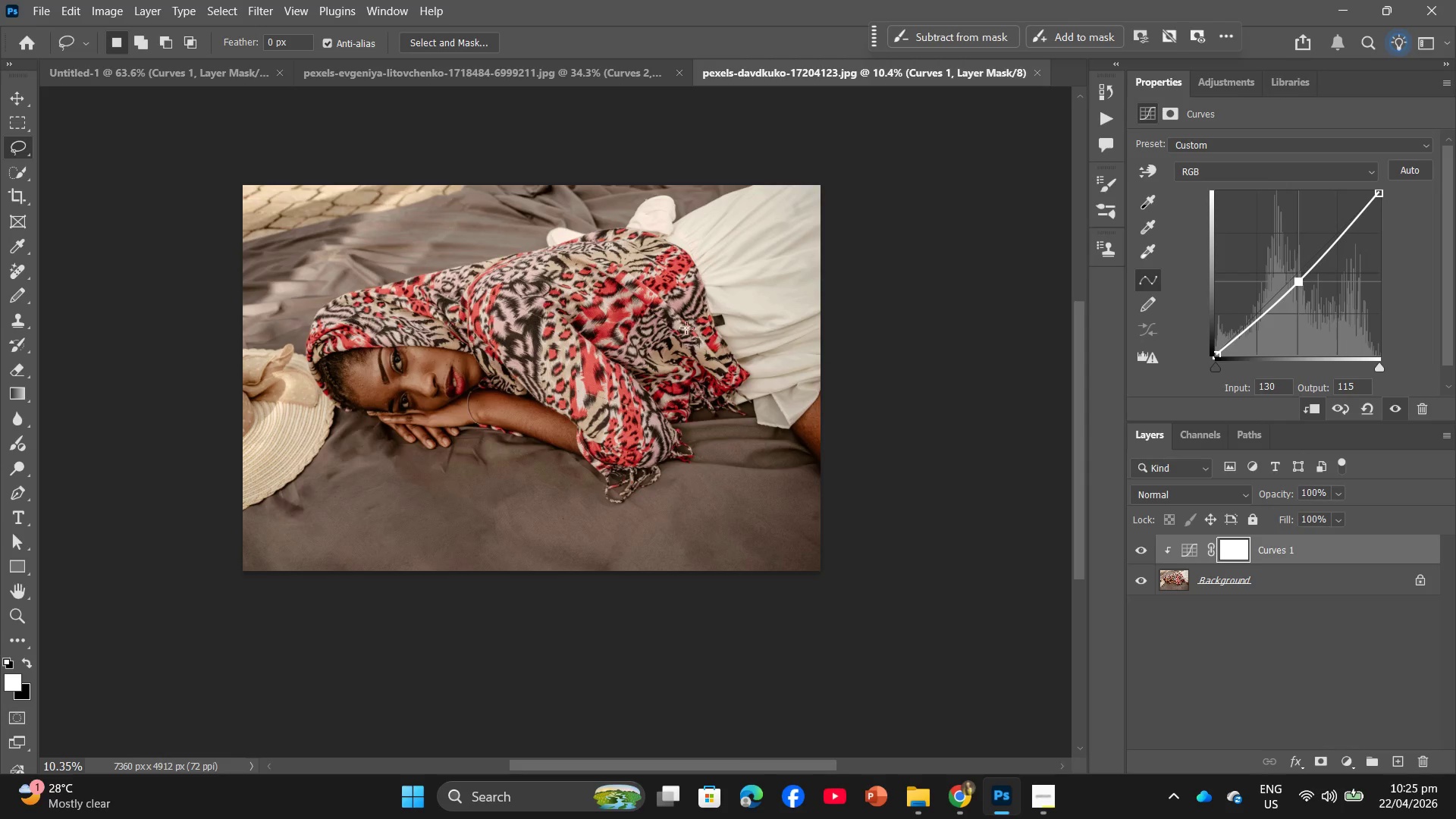 
left_click([894, 748])
 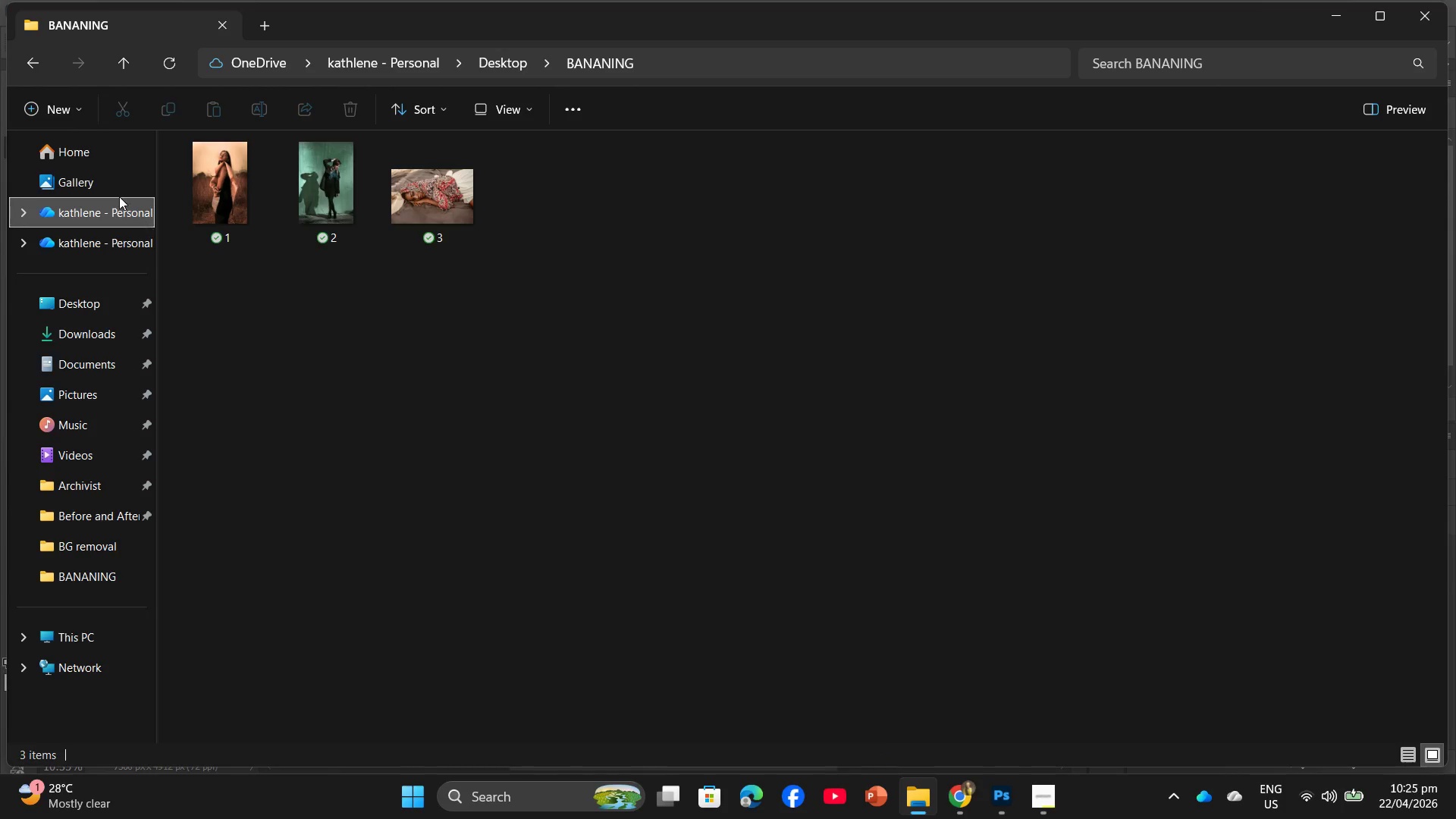 
double_click([52, 163])
 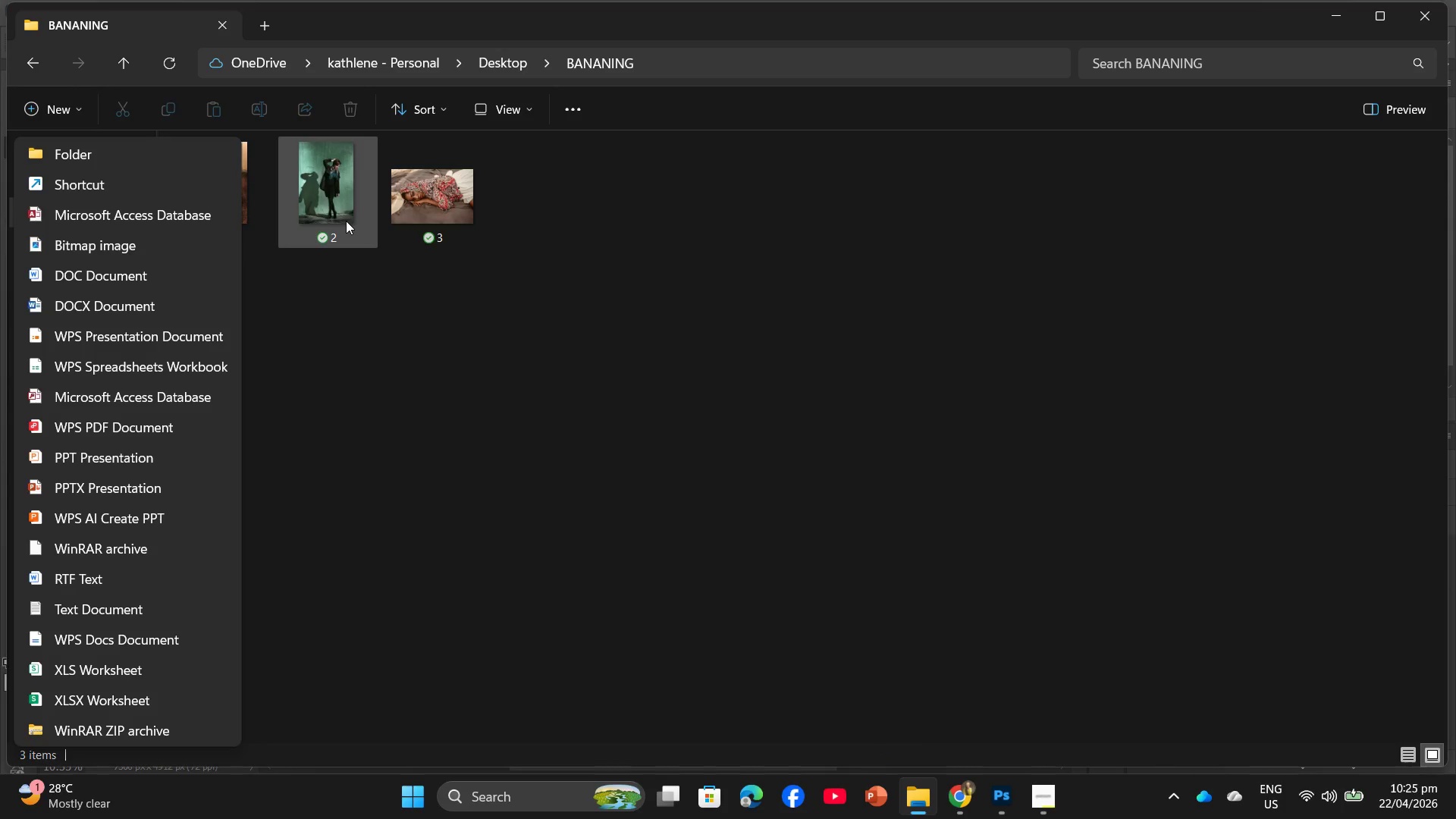 
left_click([382, 311])
 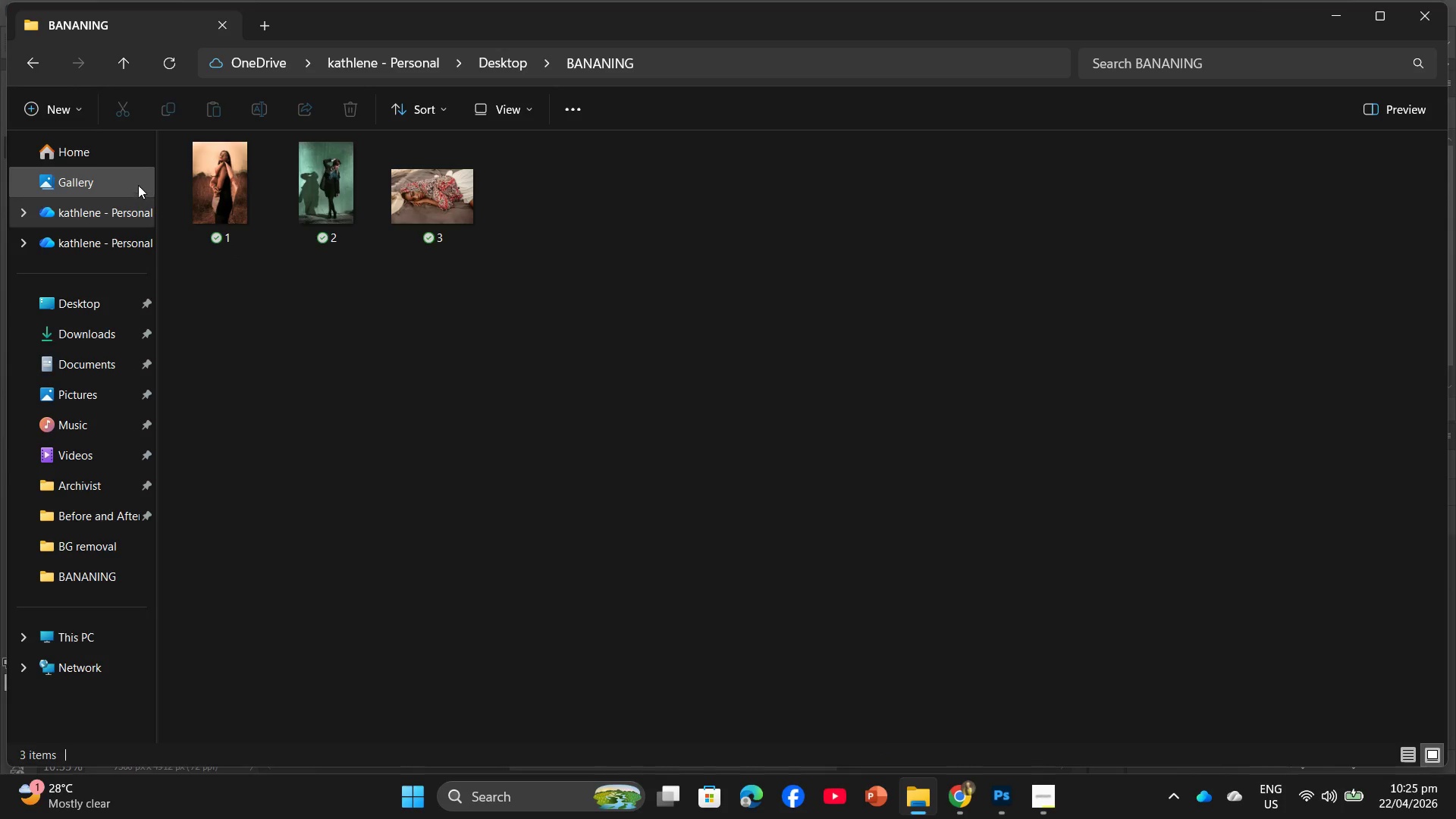 
left_click([125, 174])
 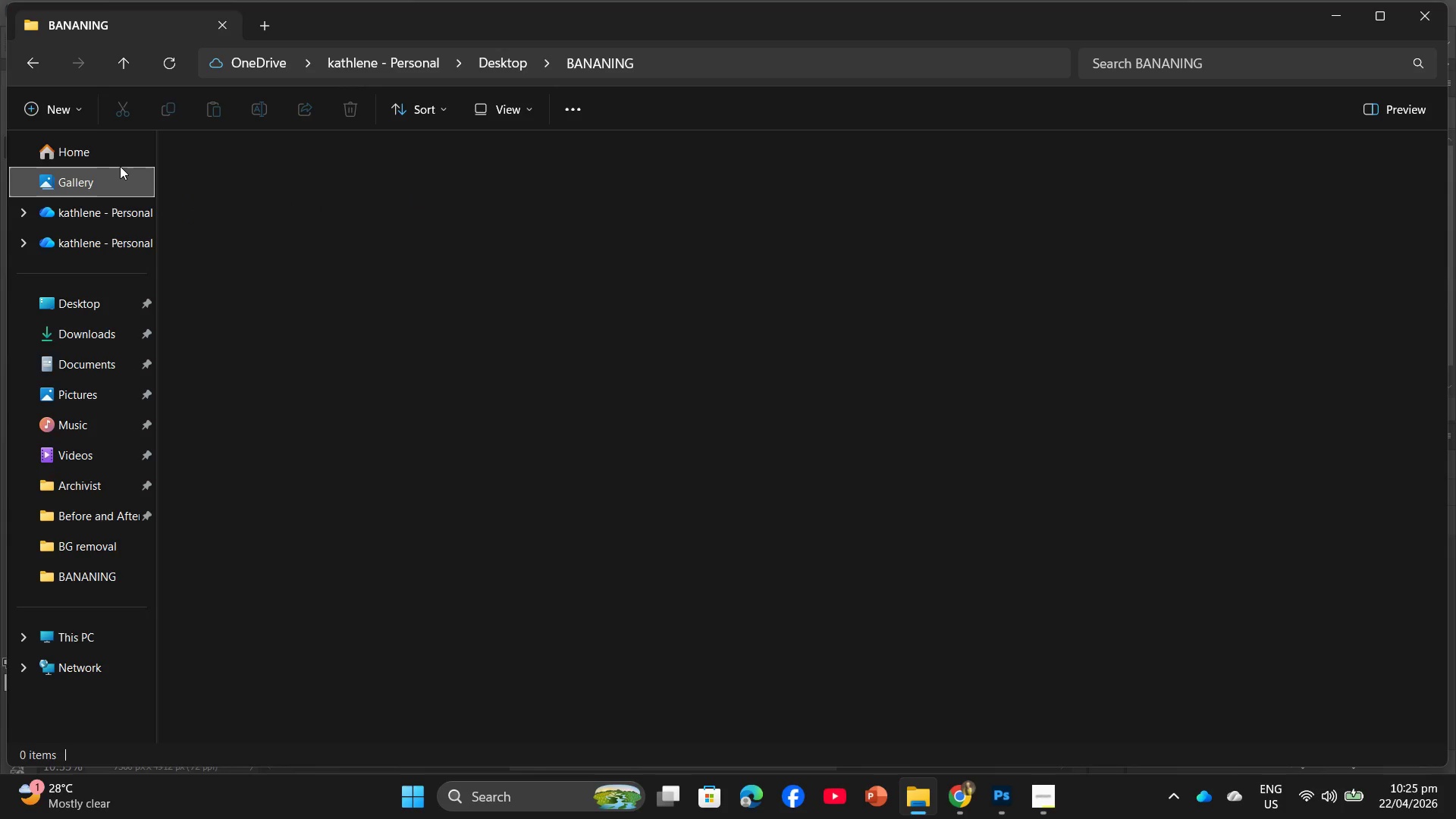 
left_click([120, 166])
 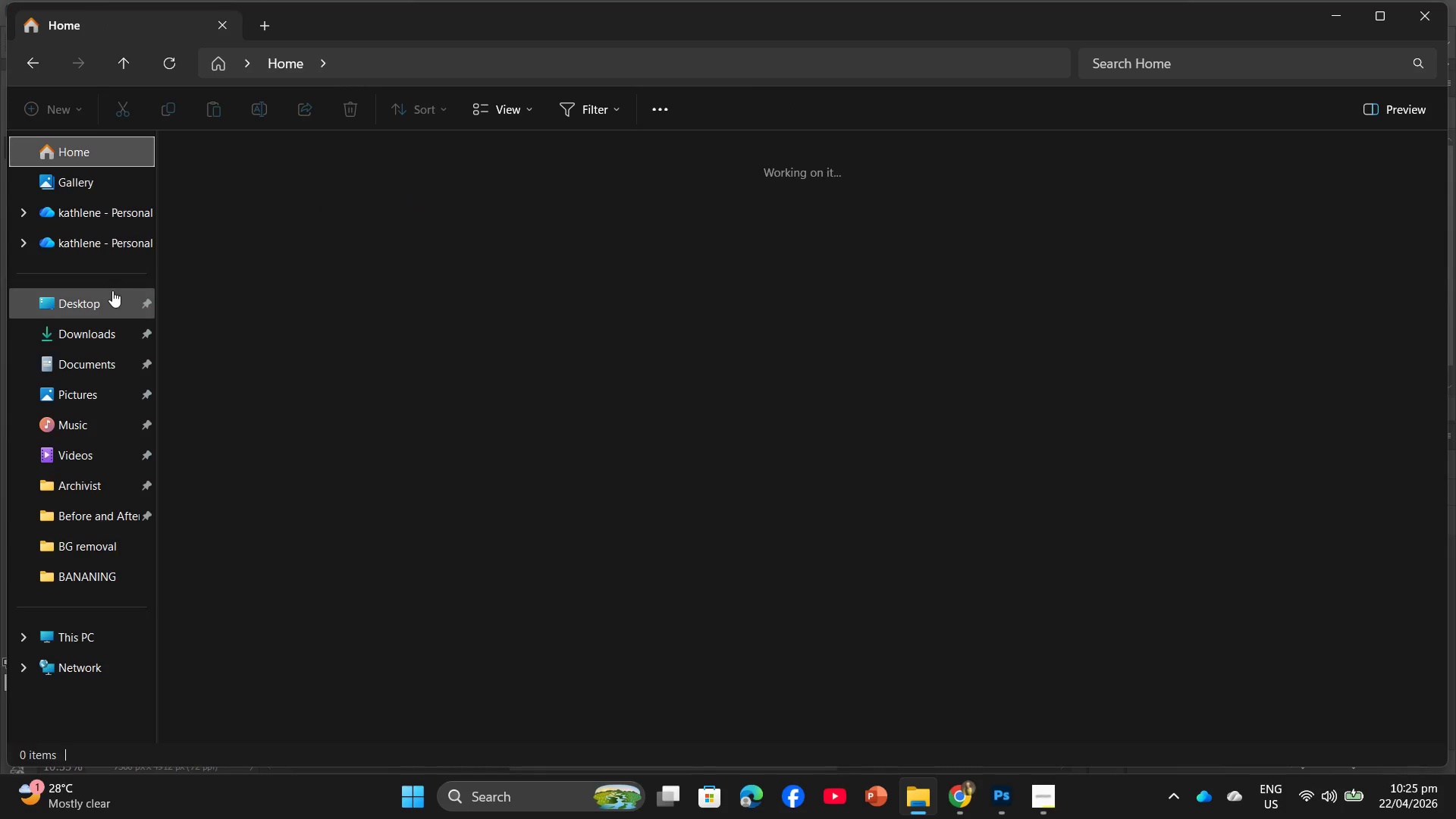 
left_click([110, 331])
 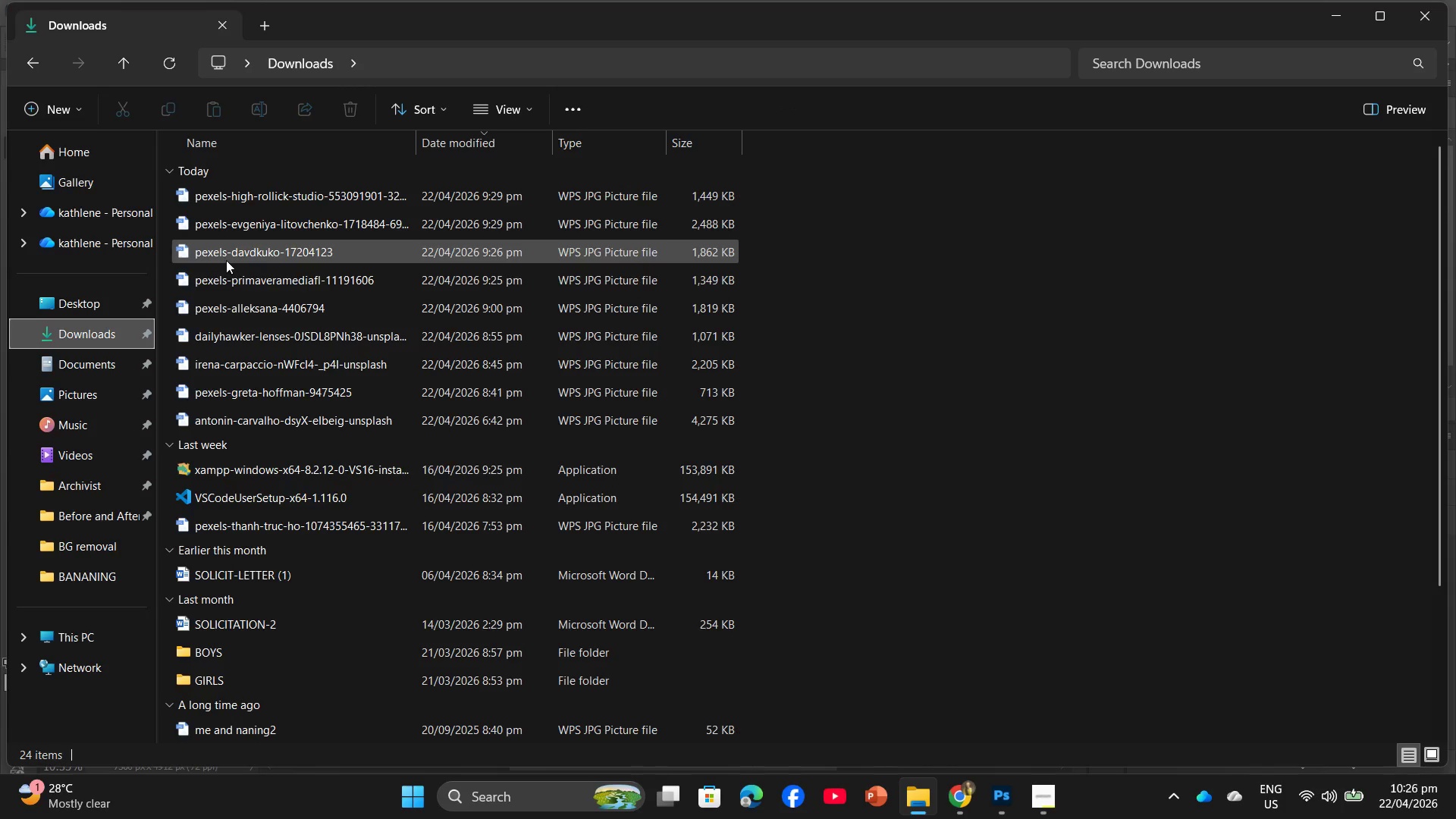 
left_click_drag(start_coordinate=[231, 277], to_coordinate=[434, 322])
 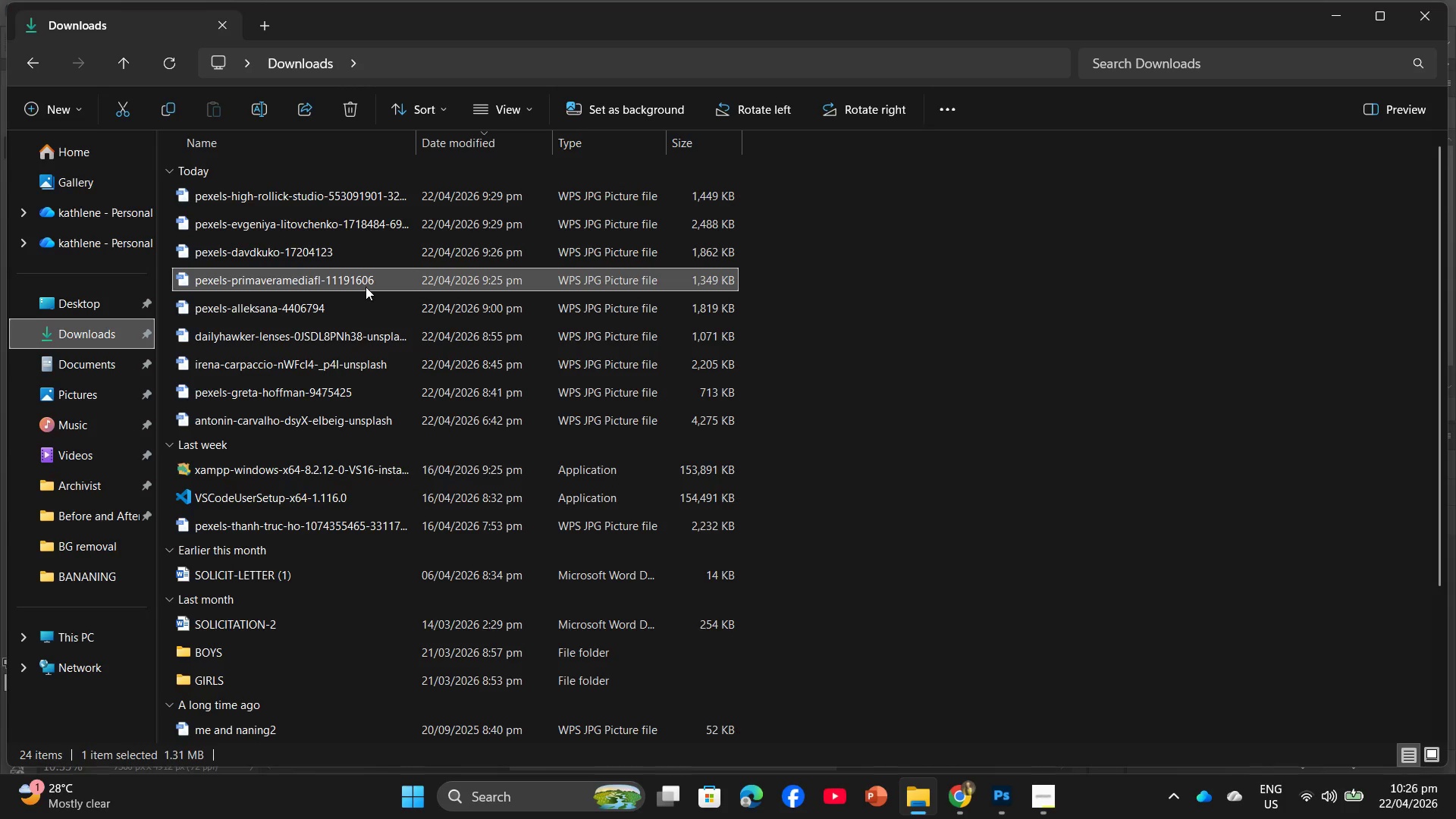 
left_click_drag(start_coordinate=[363, 285], to_coordinate=[1078, 85])
 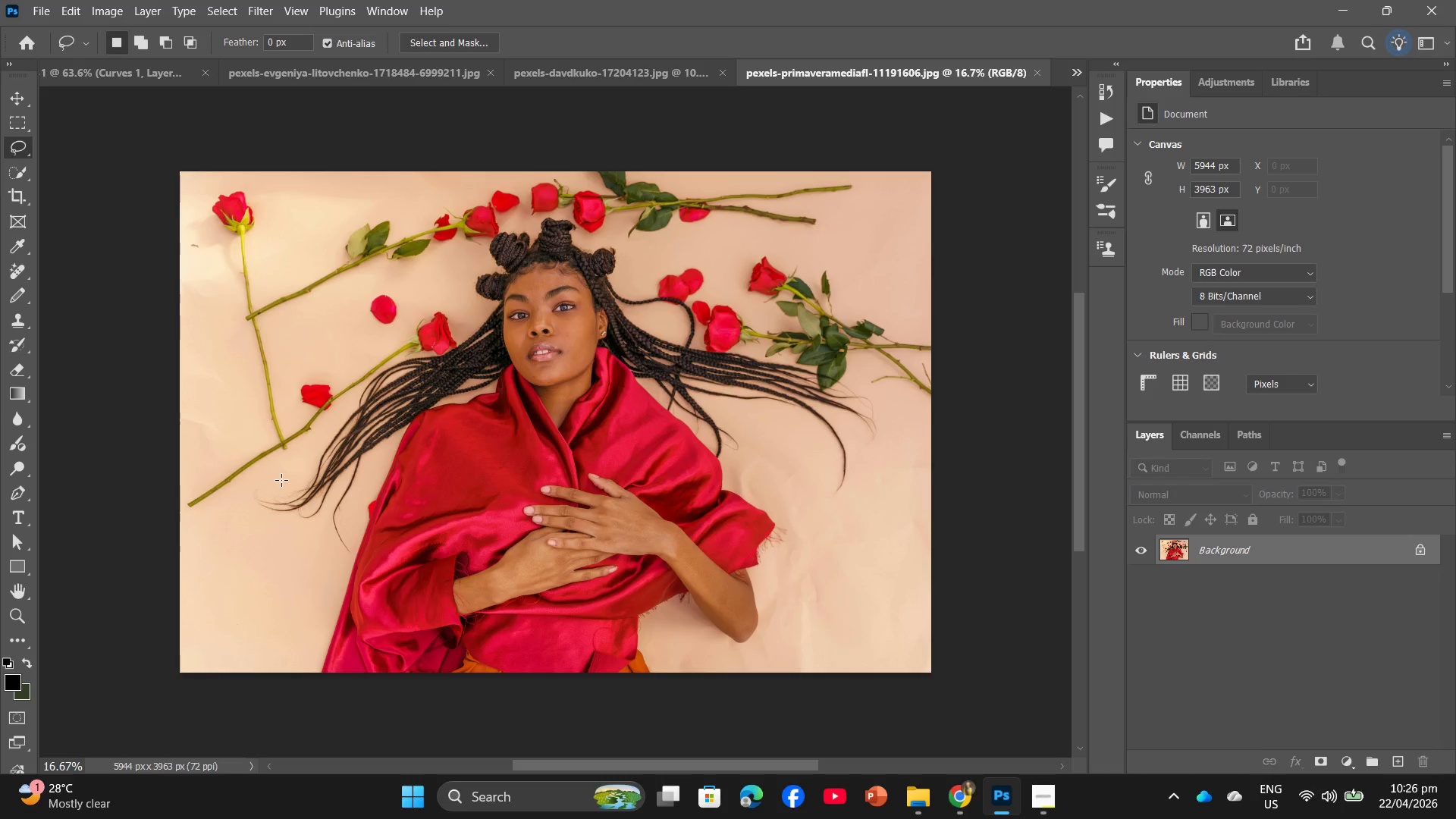 
wait(7.03)
 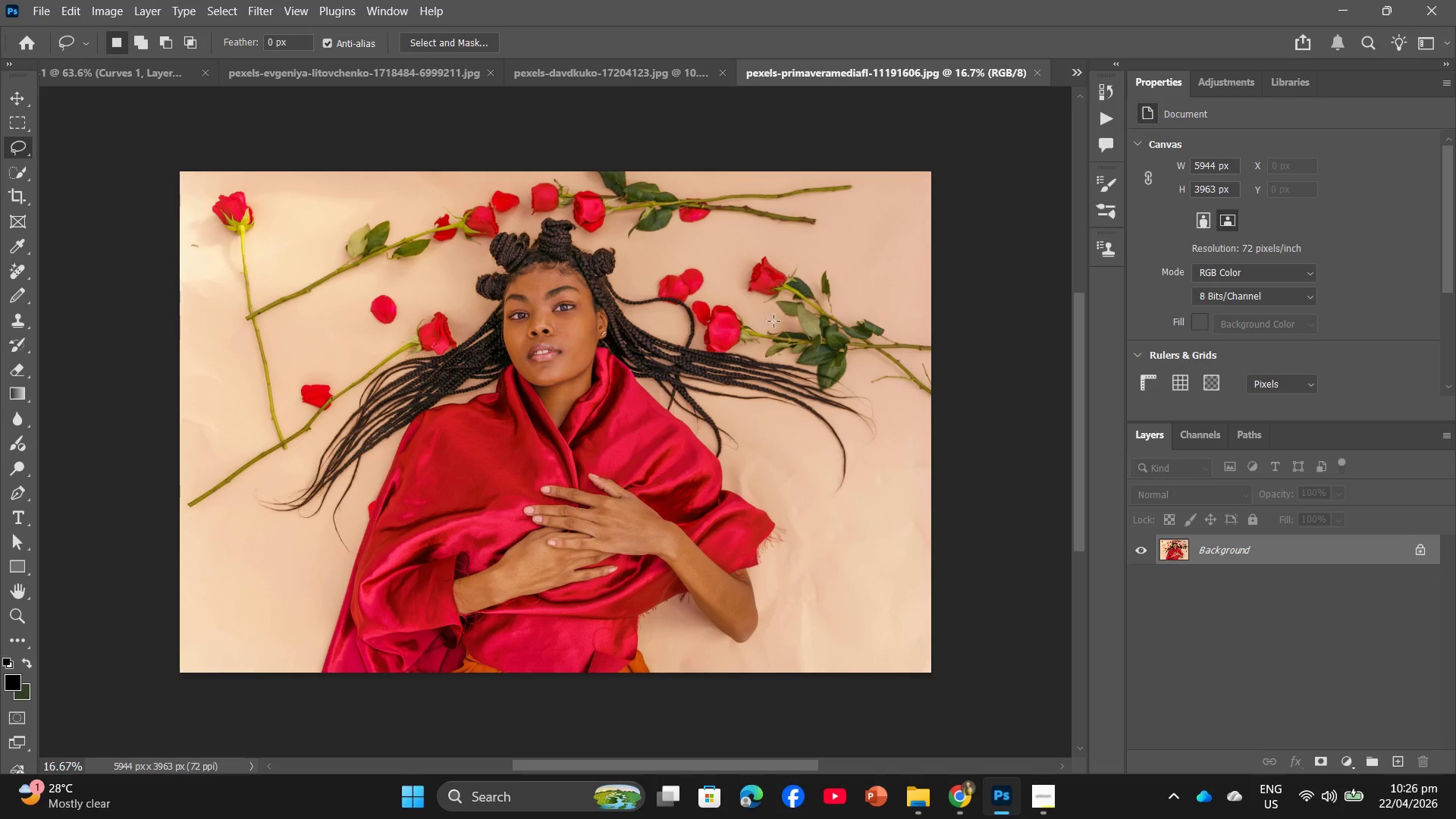 
hold_key(key=AltLeft, duration=1.05)
scroll: coordinate [504, 395], scroll_direction: up, amount: 11.0
 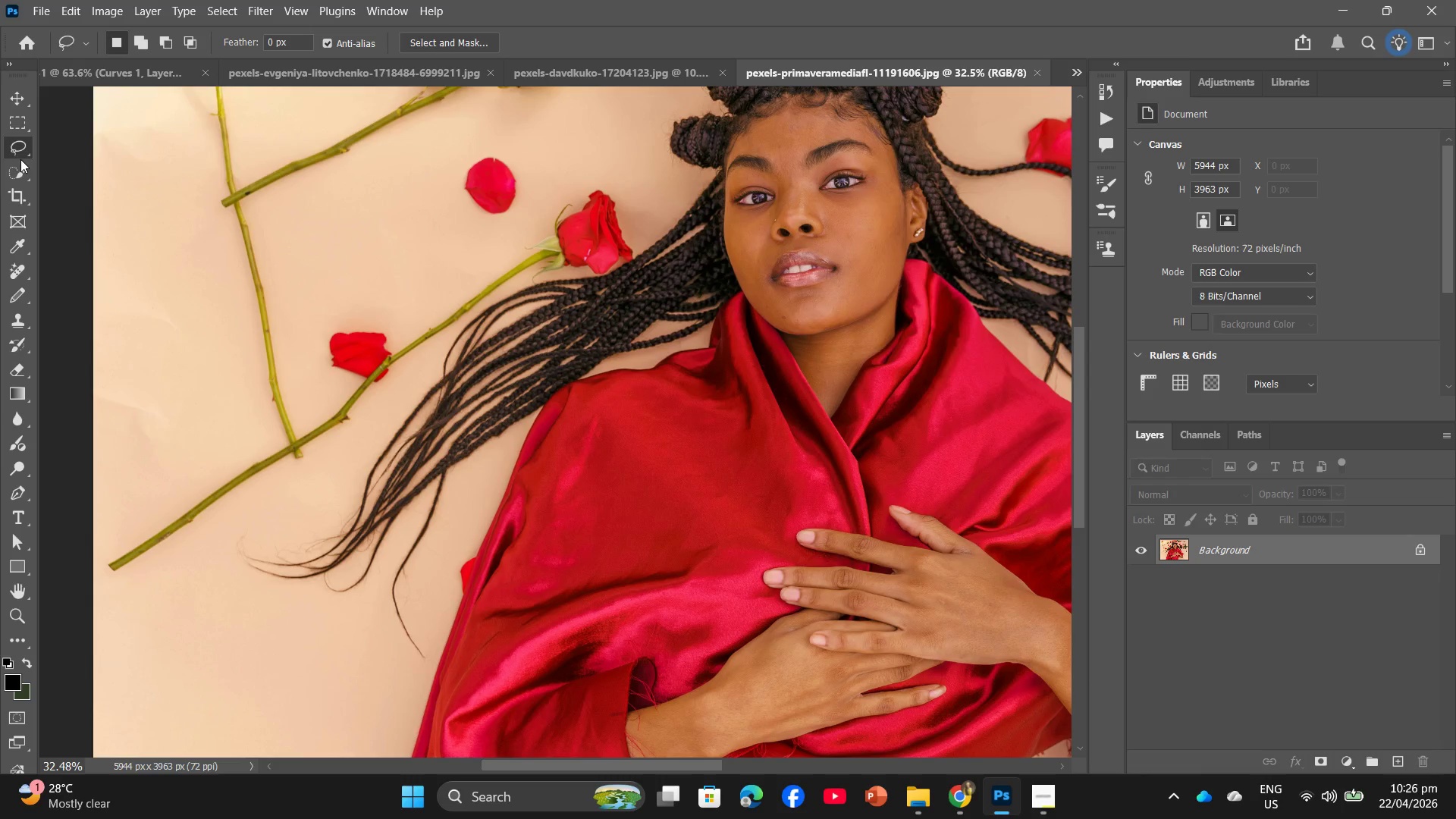 
wait(6.63)
 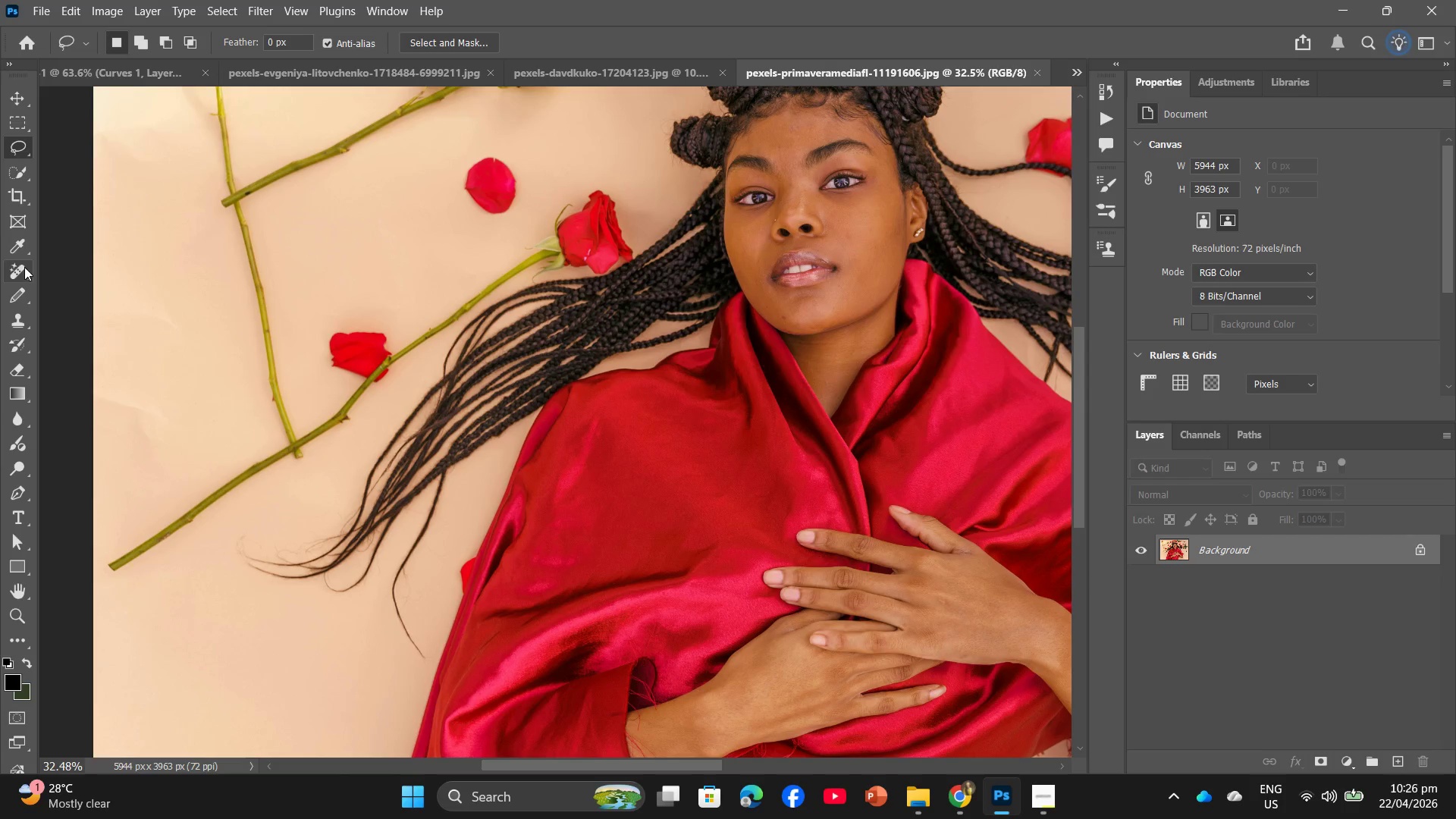 
left_click_drag(start_coordinate=[11, 486], to_coordinate=[81, 501])
 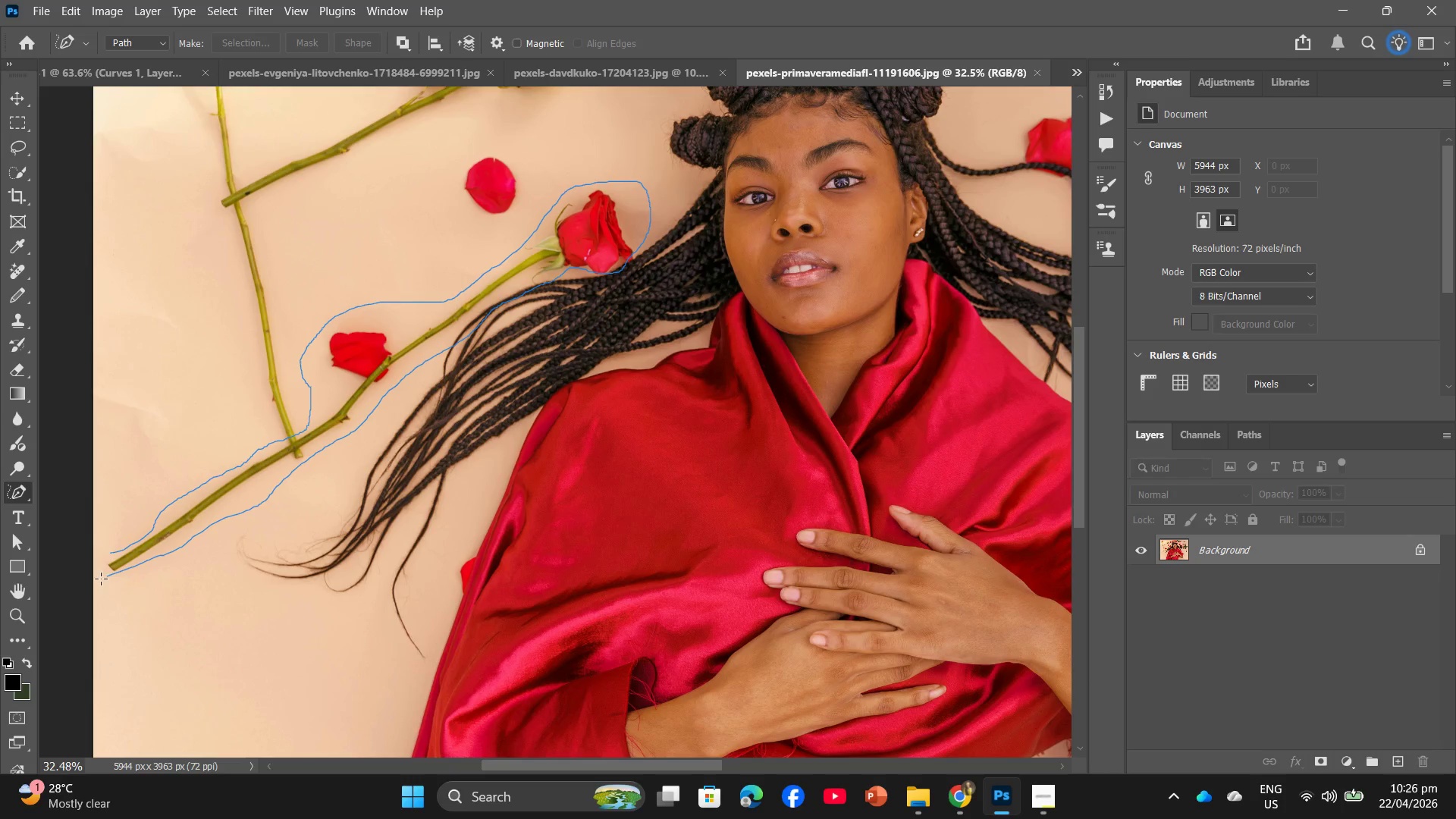 
wait(15.27)
 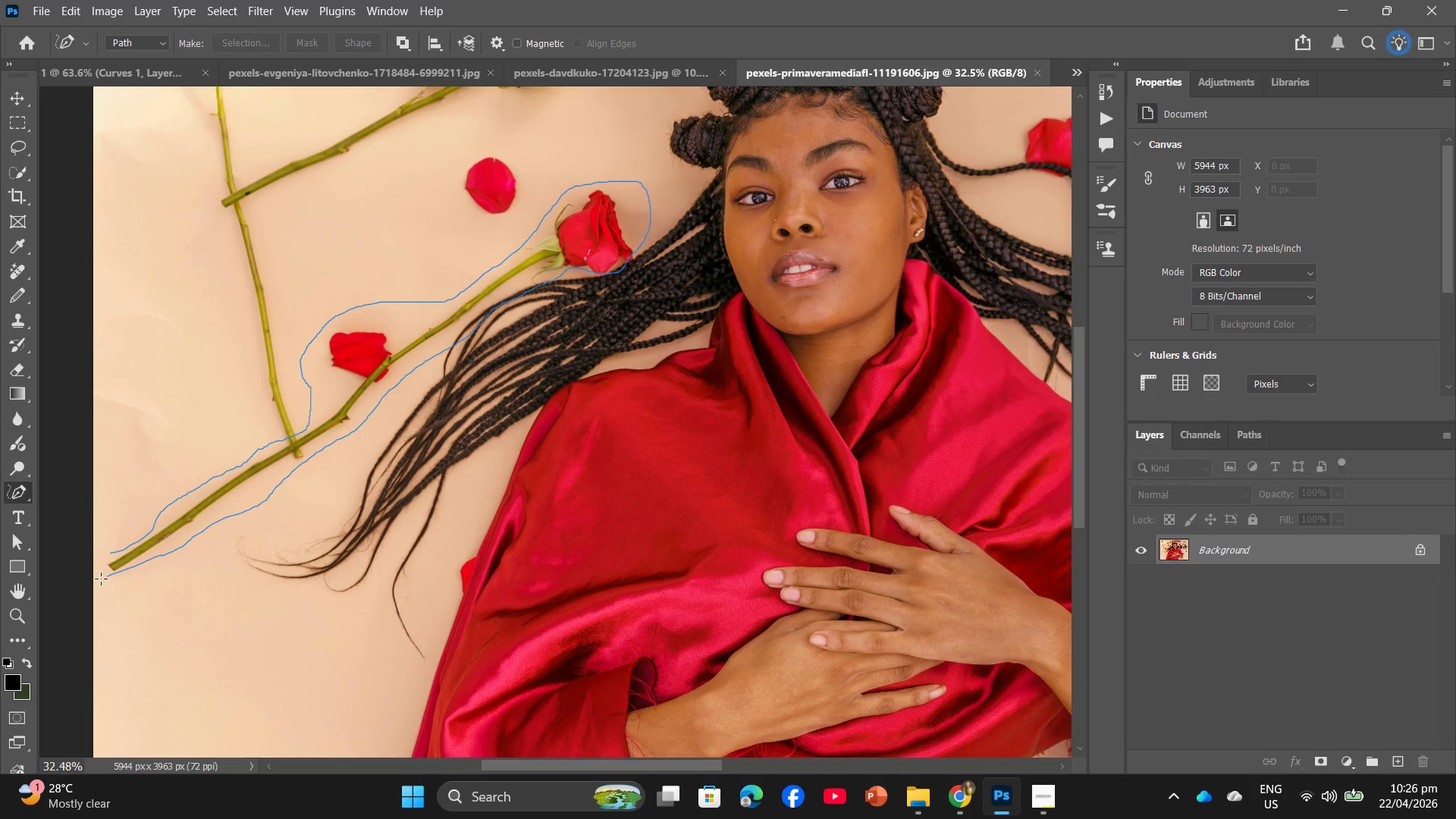 
left_click([384, 108])
 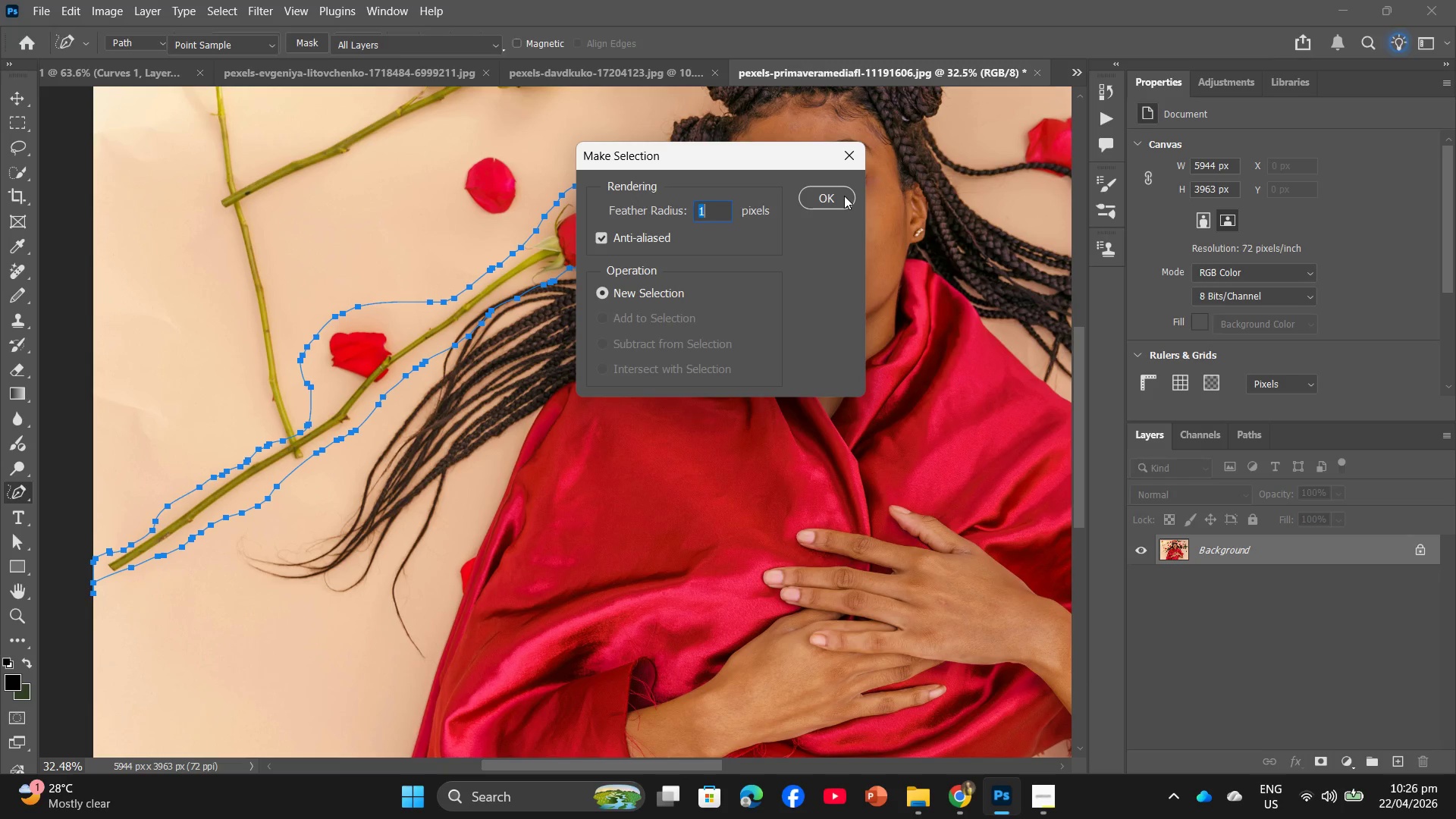 
left_click([844, 196])
 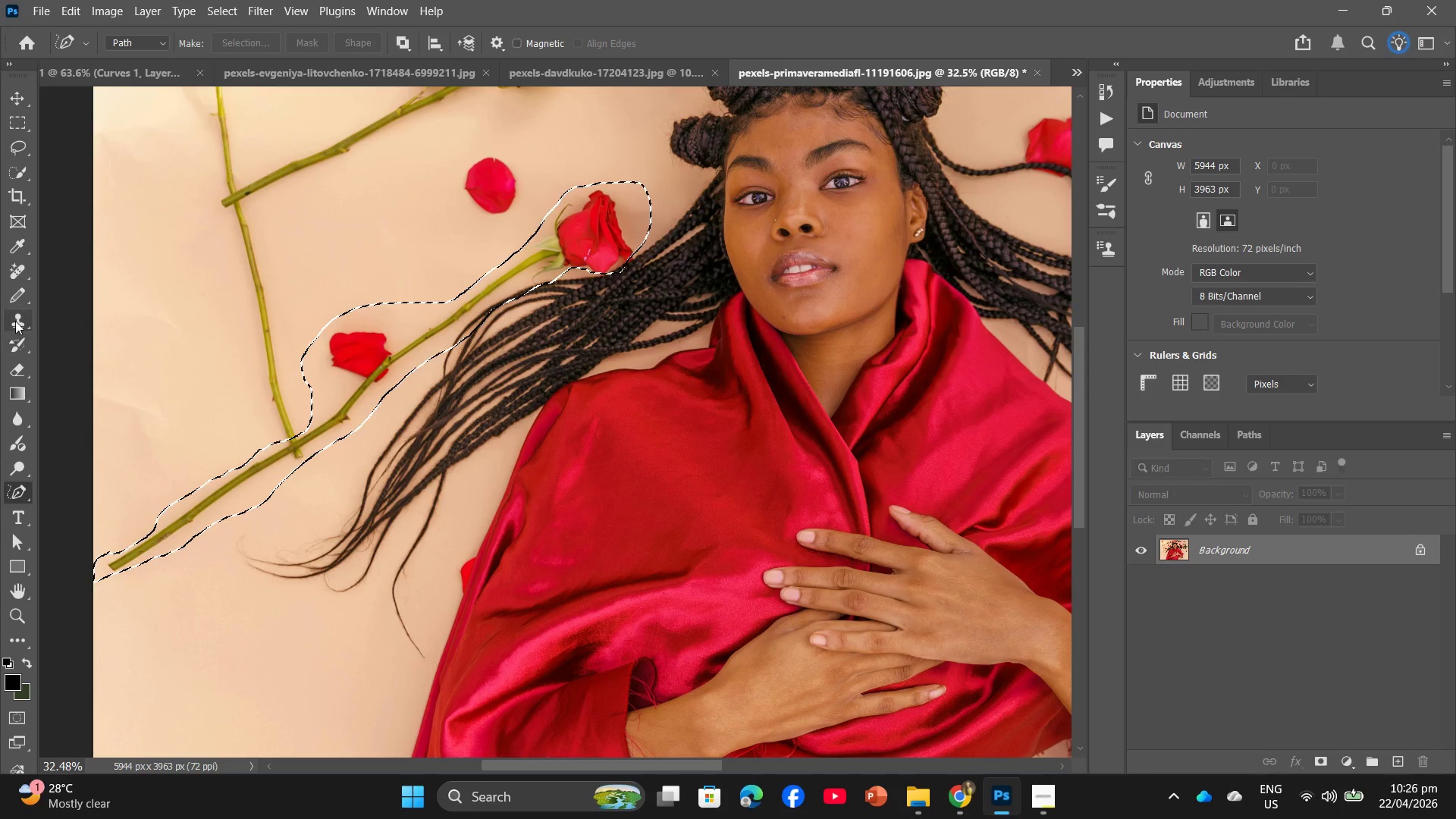 
left_click_drag(start_coordinate=[15, 273], to_coordinate=[93, 291])
 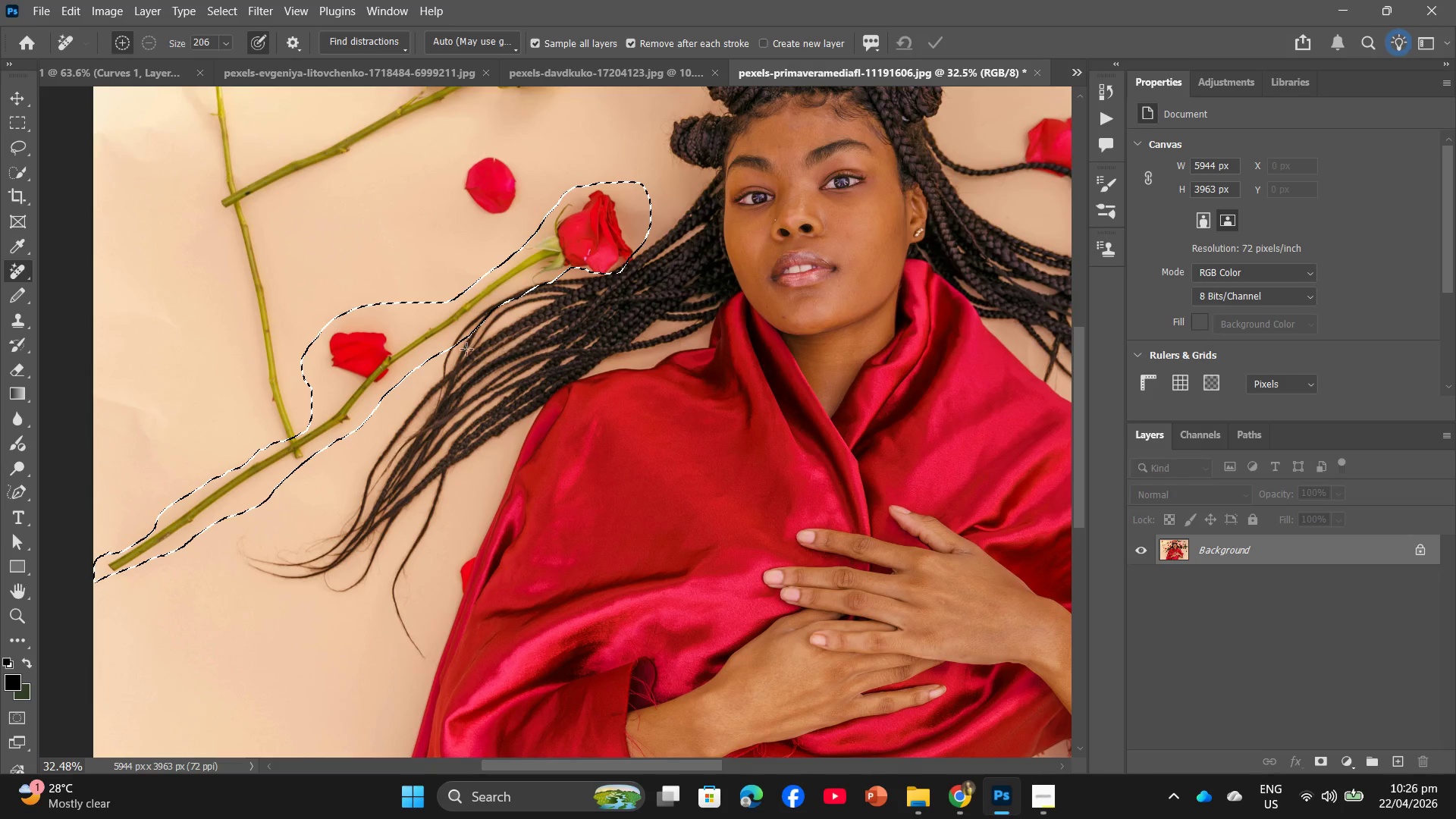 
left_click_drag(start_coordinate=[425, 331], to_coordinate=[78, 583])
 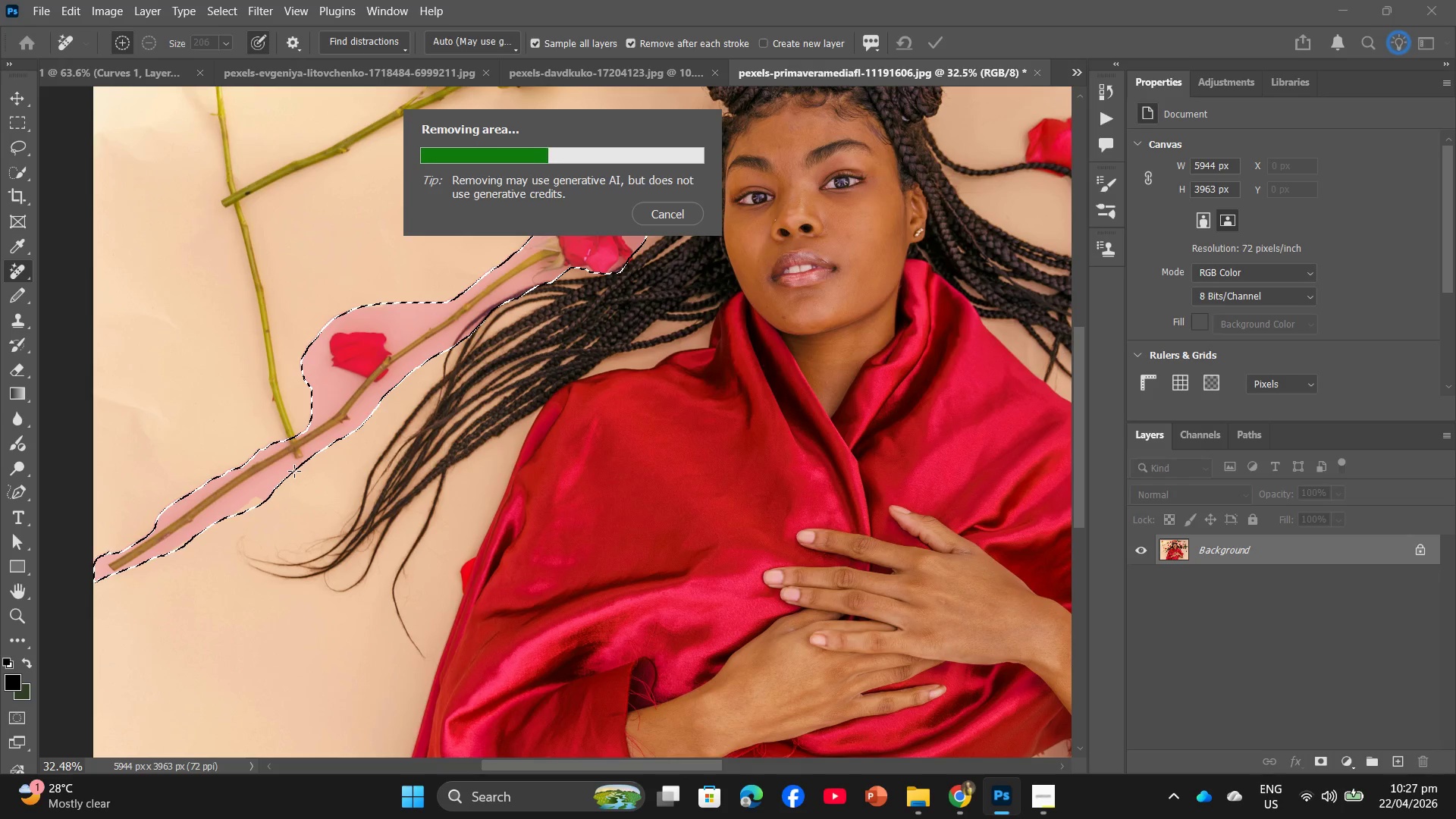 
wait(29.28)
 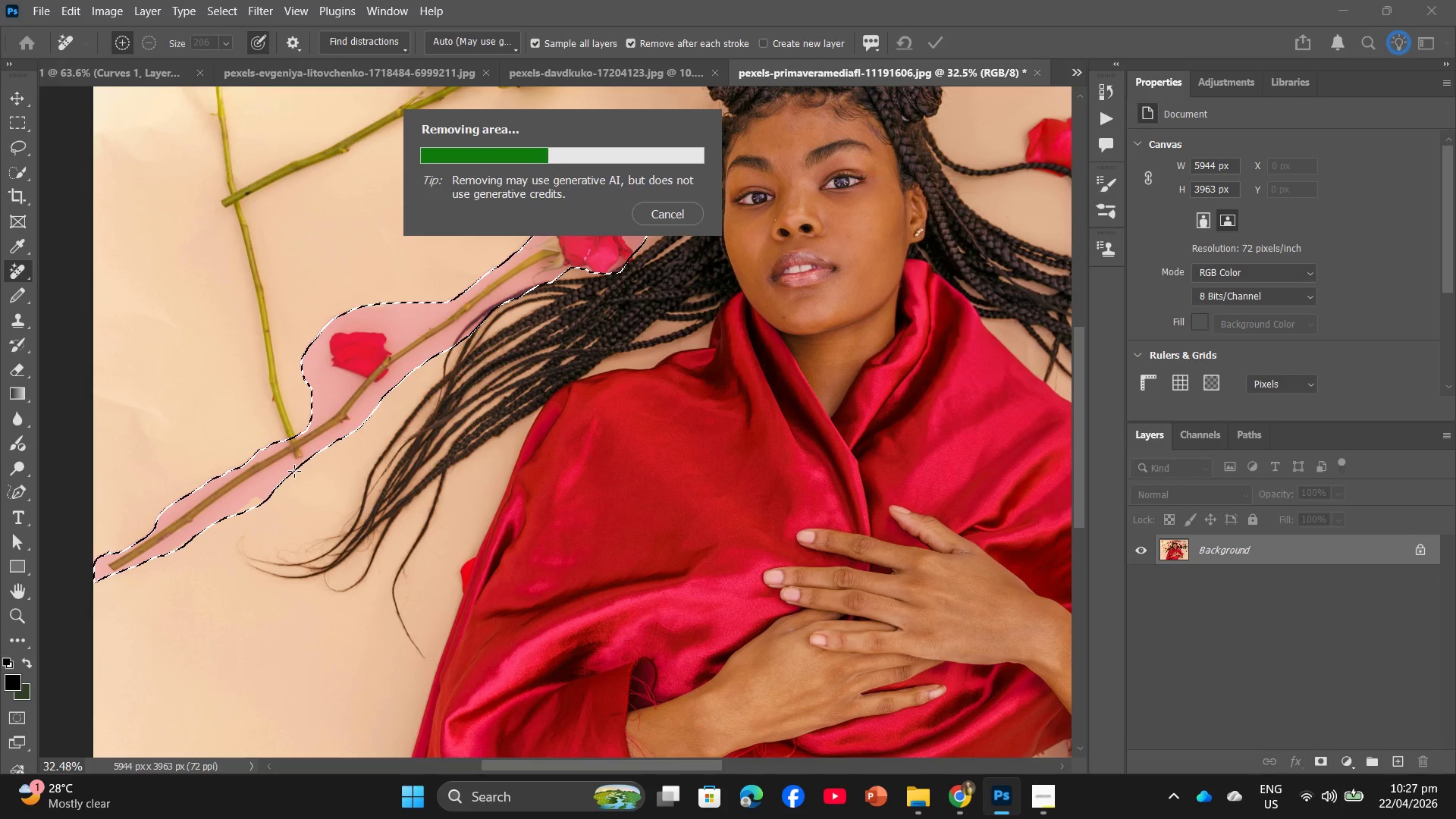 
hold_key(key=AltLeft, duration=1.33)
scroll: coordinate [348, 633], scroll_direction: down, amount: 6.0
 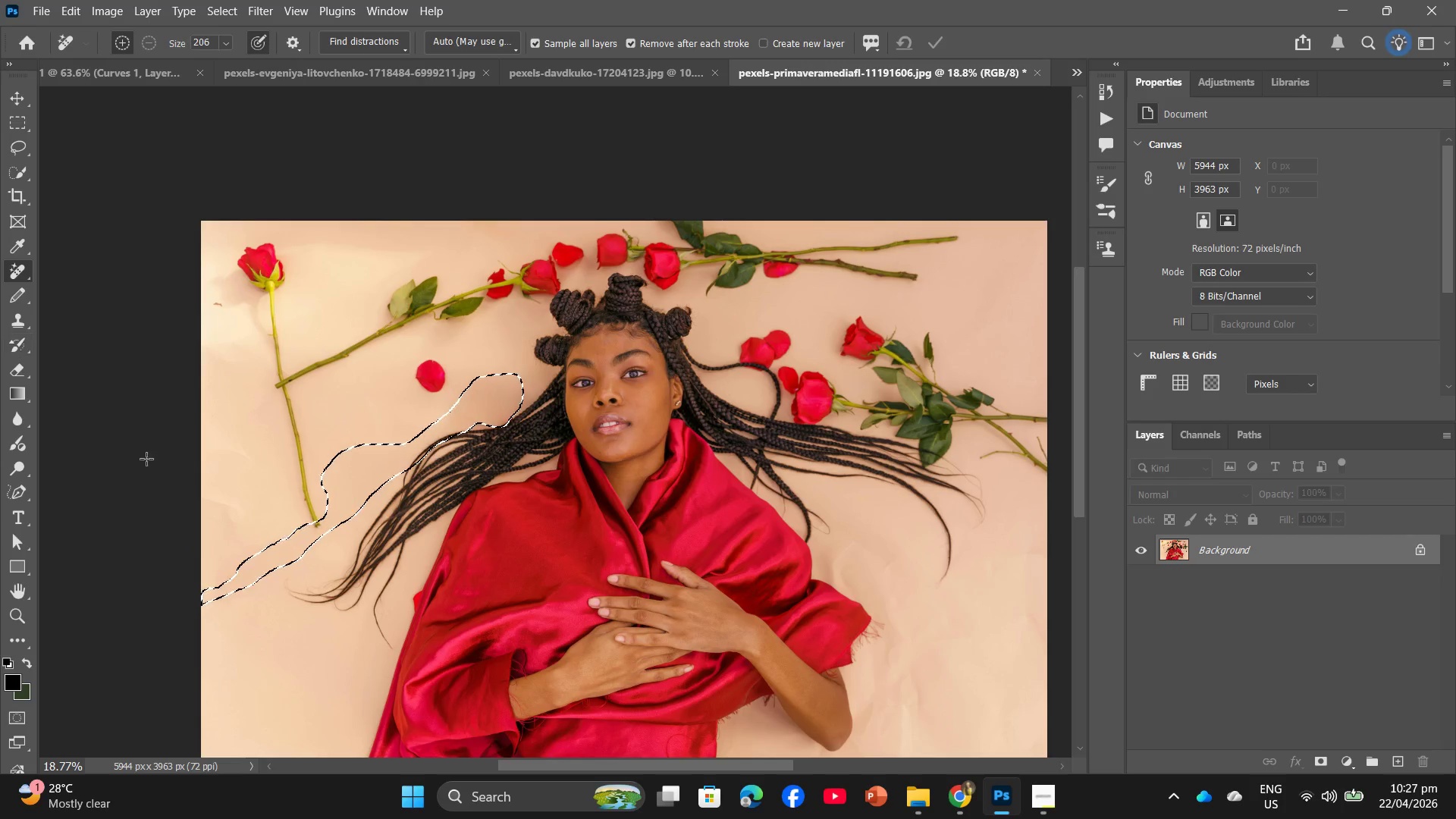 
hold_key(key=AltLeft, duration=0.64)
scroll: coordinate [167, 490], scroll_direction: up, amount: 1.0
 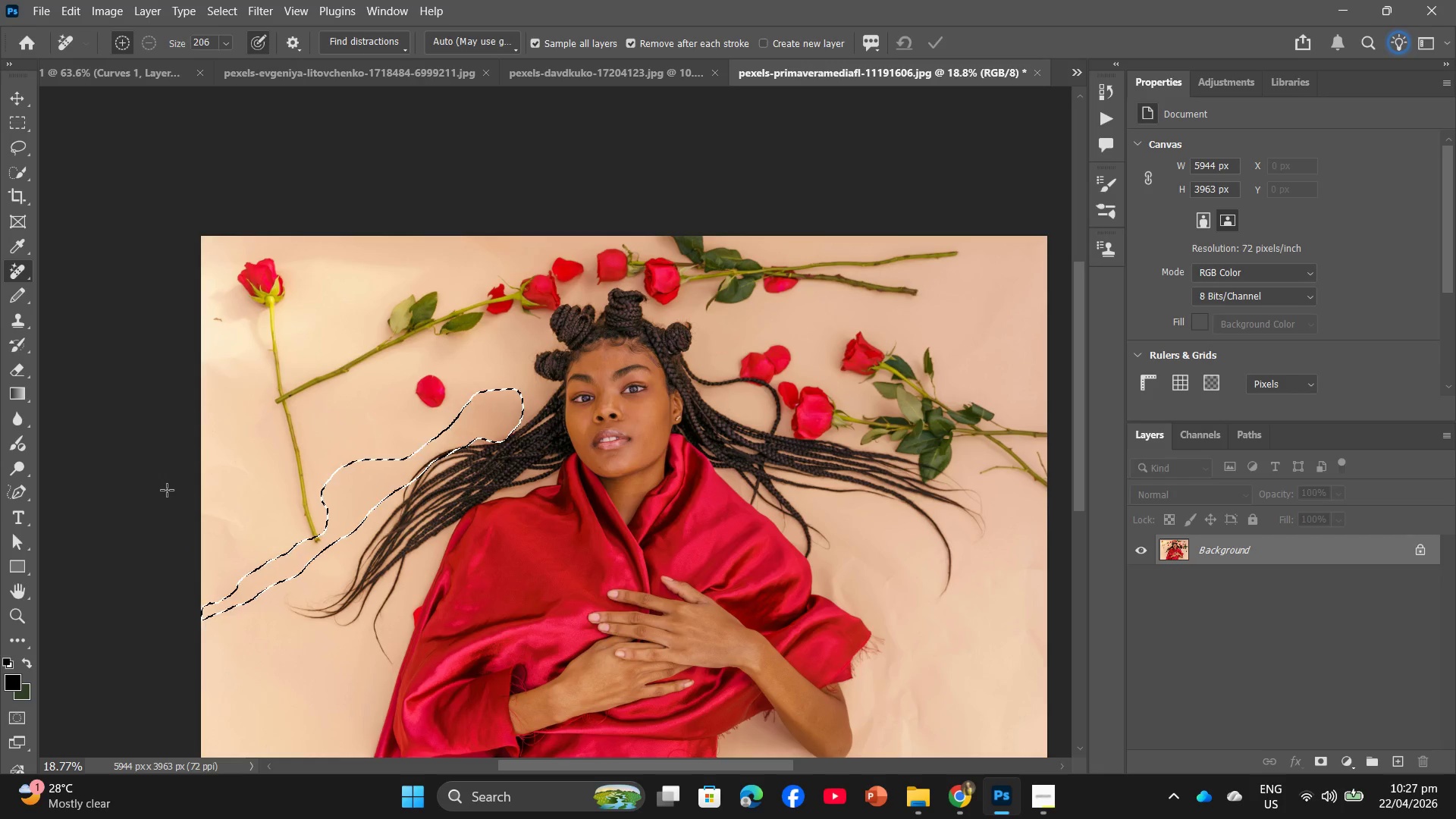 
left_click([19, 491])
 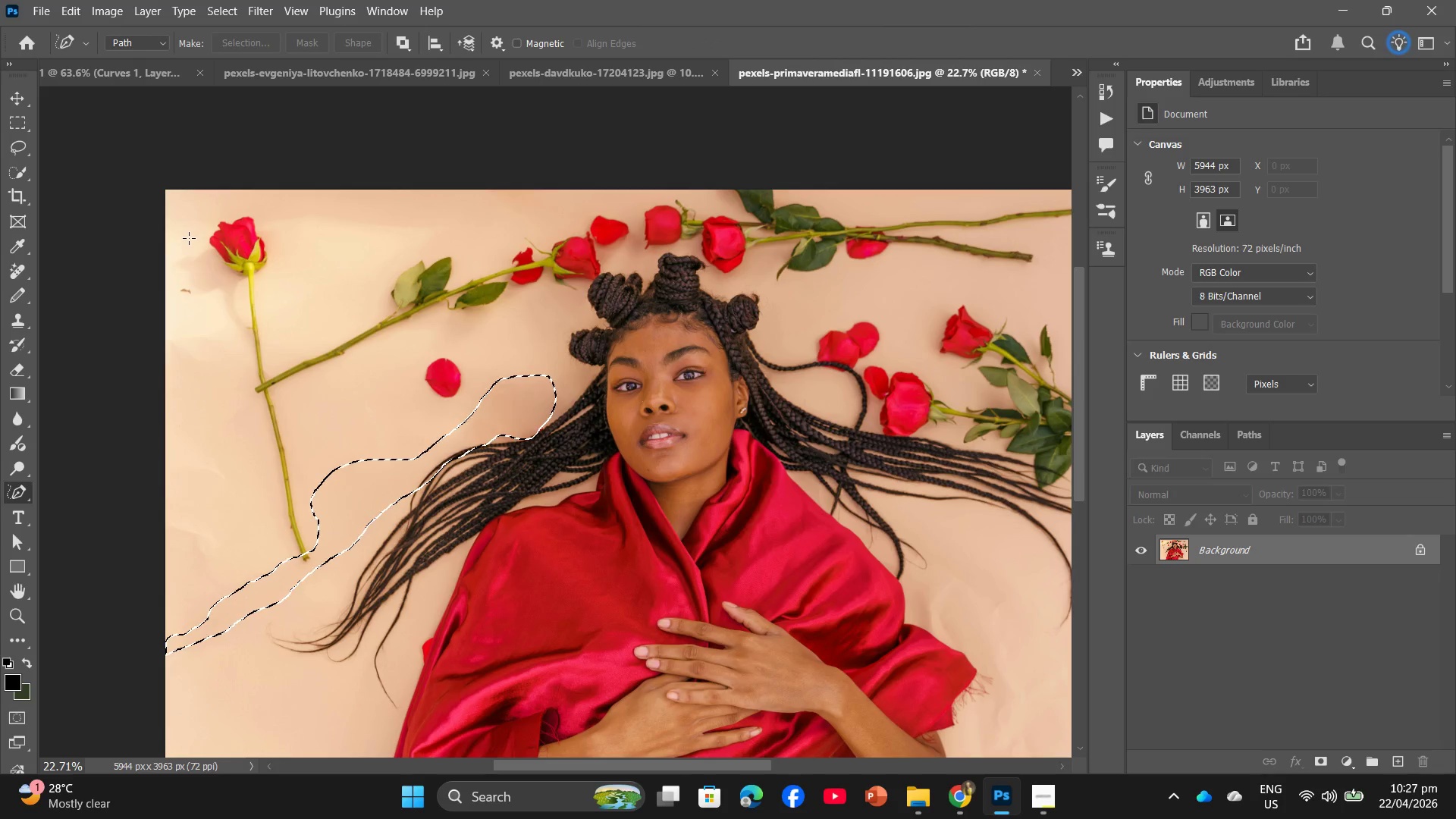 
left_click_drag(start_coordinate=[187, 238], to_coordinate=[192, 244])
 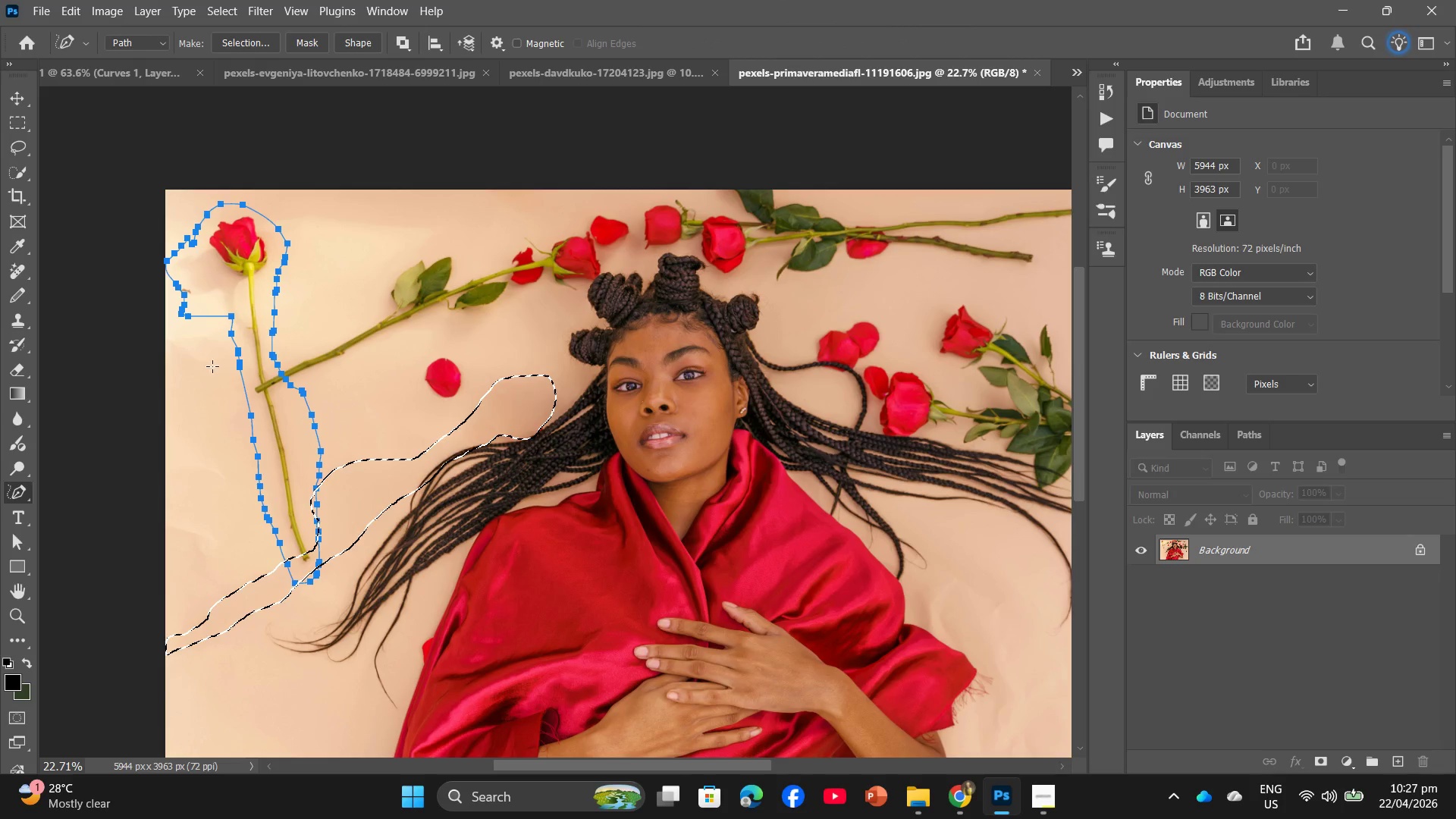 
right_click([253, 329])
 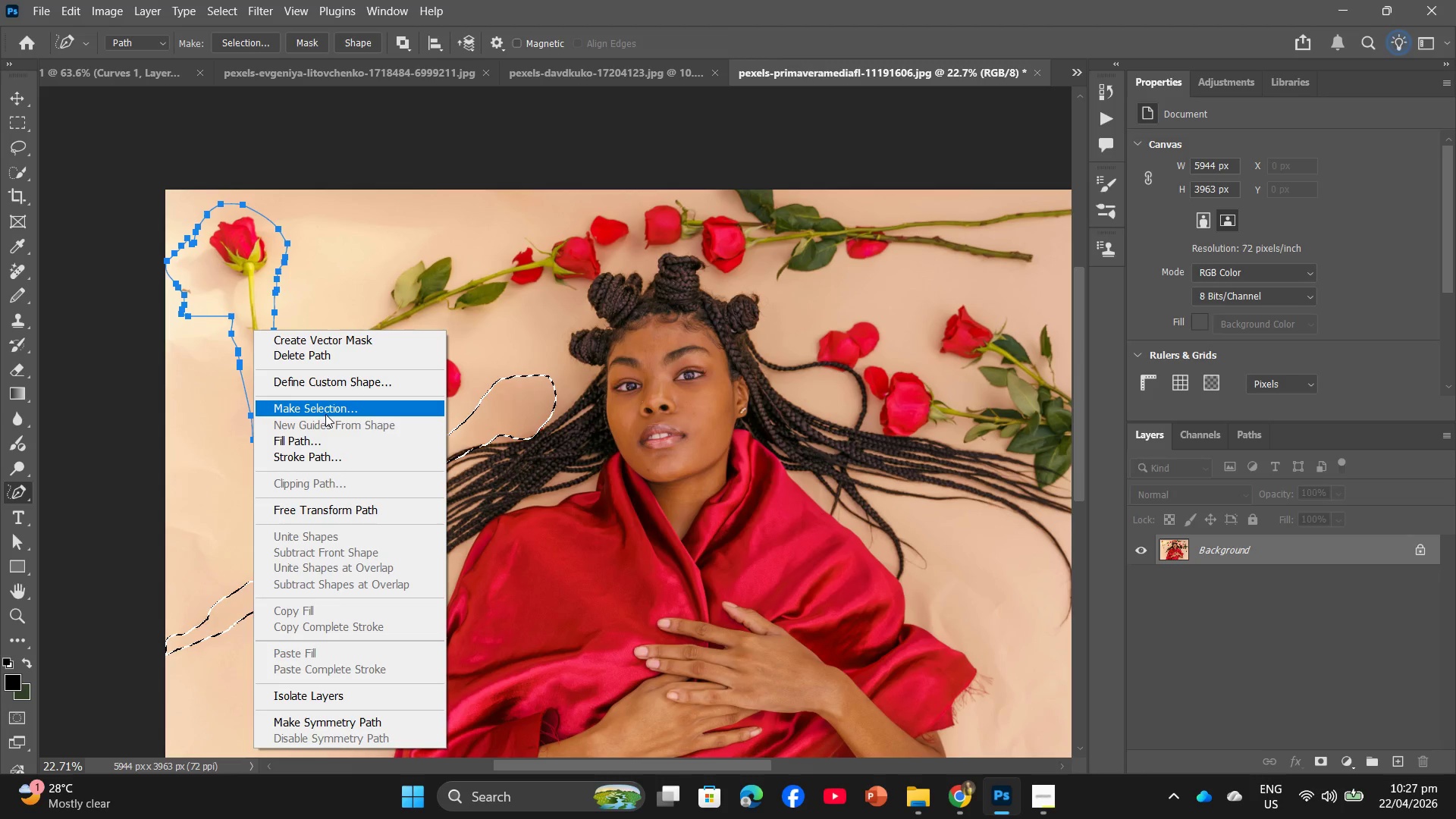 
left_click([325, 414])
 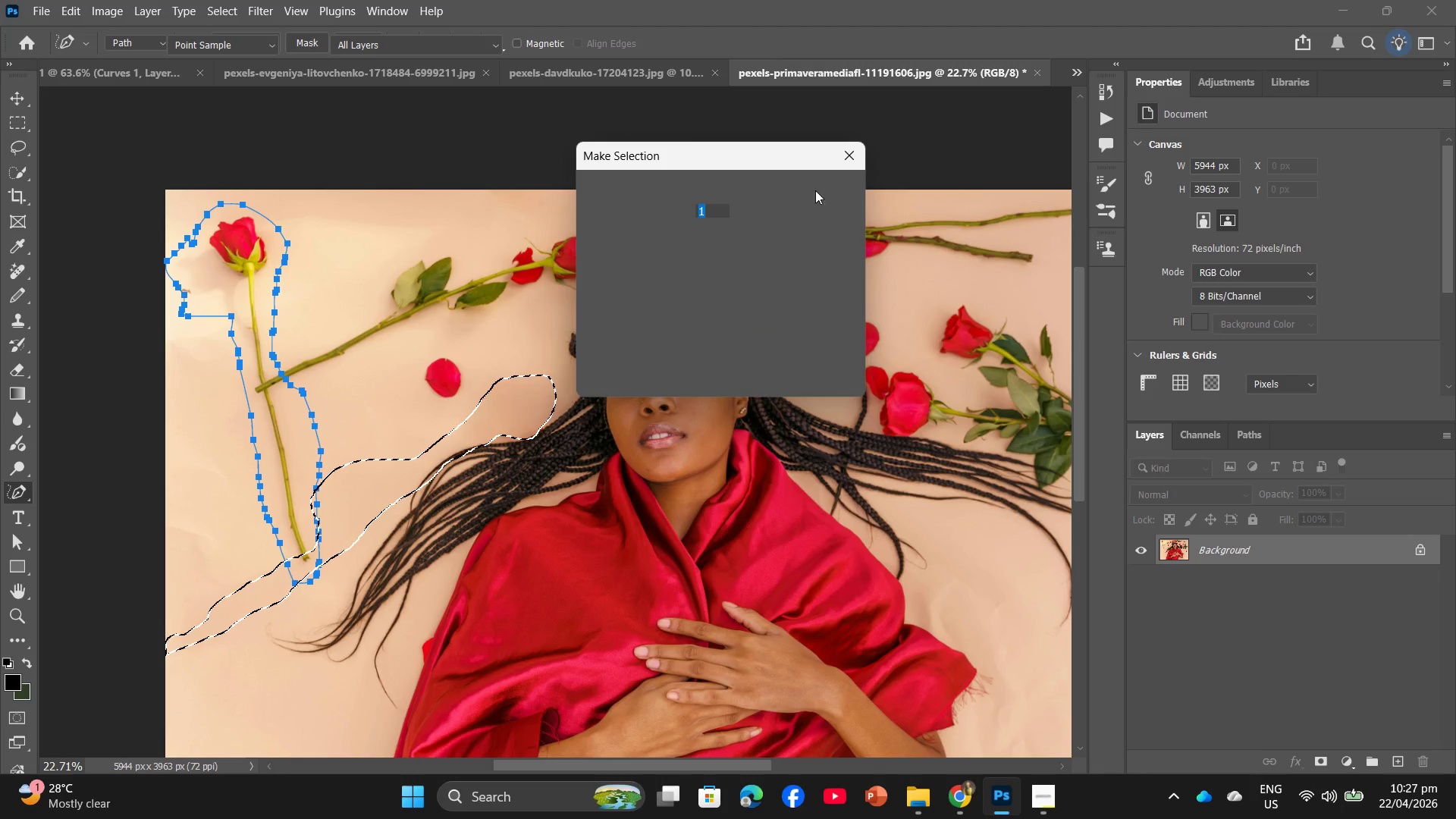 
left_click([821, 190])
 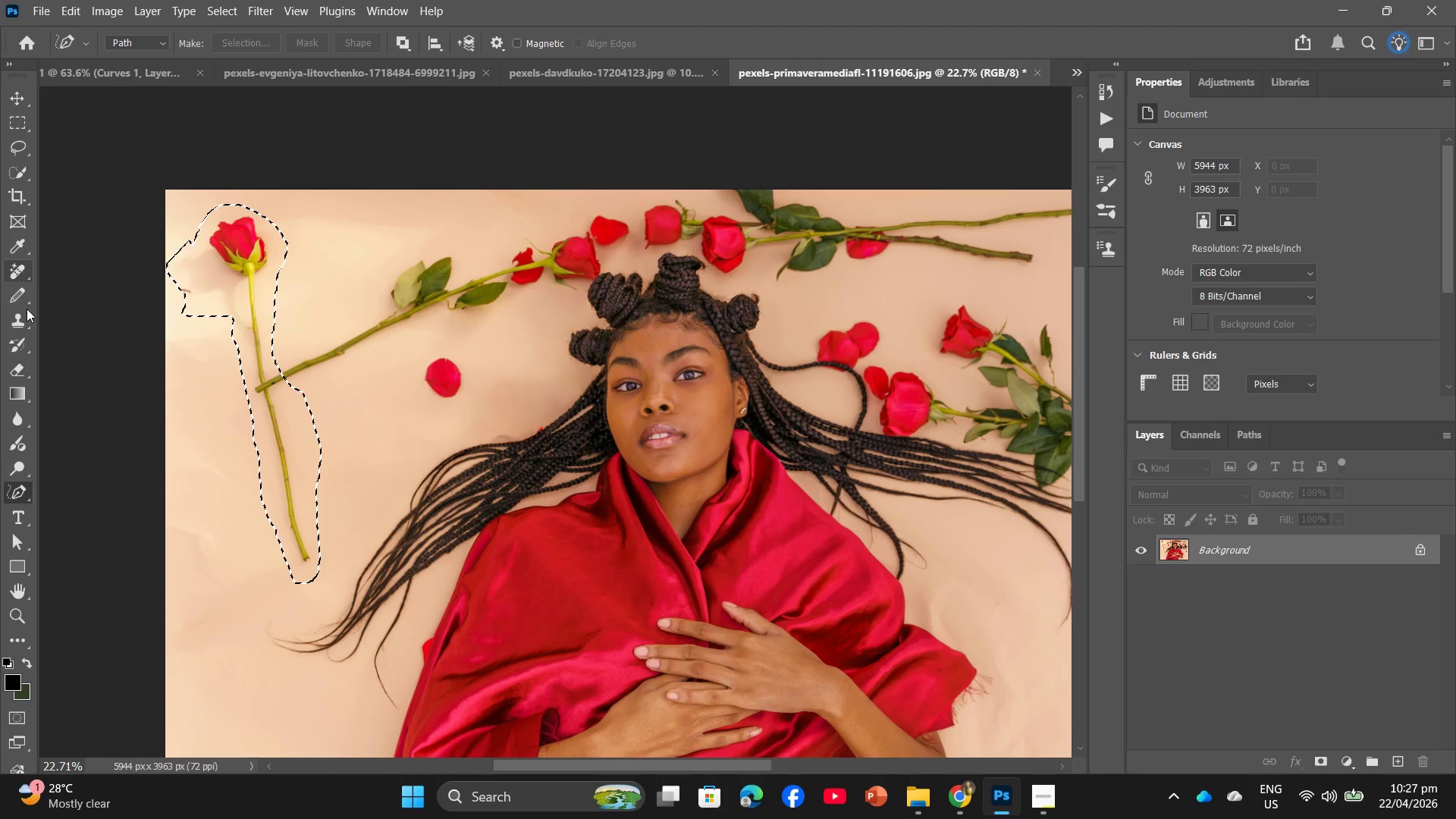 
left_click_drag(start_coordinate=[17, 271], to_coordinate=[78, 295])
 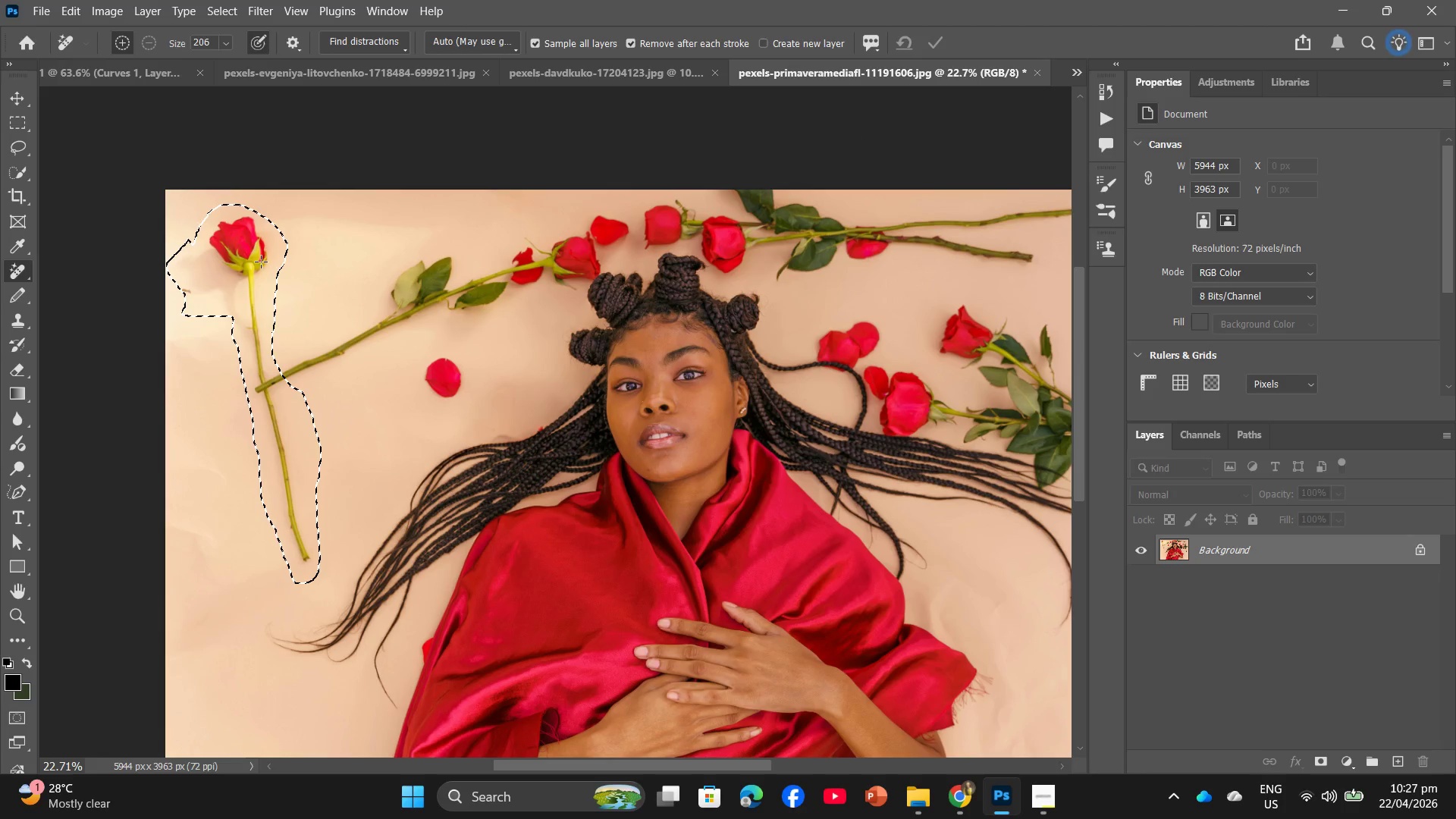 
left_click_drag(start_coordinate=[259, 256], to_coordinate=[257, 444])
 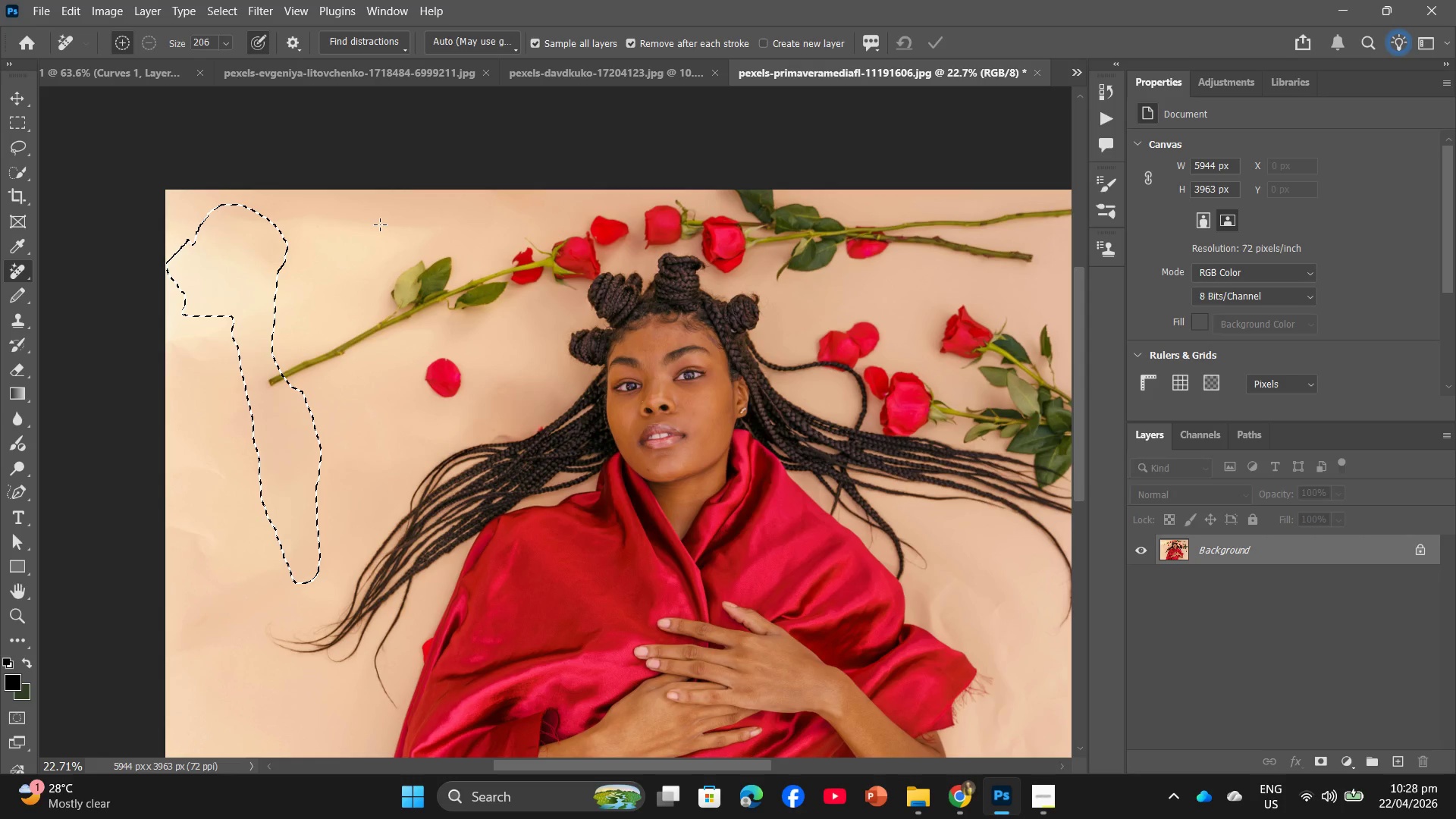 
wait(22.75)
 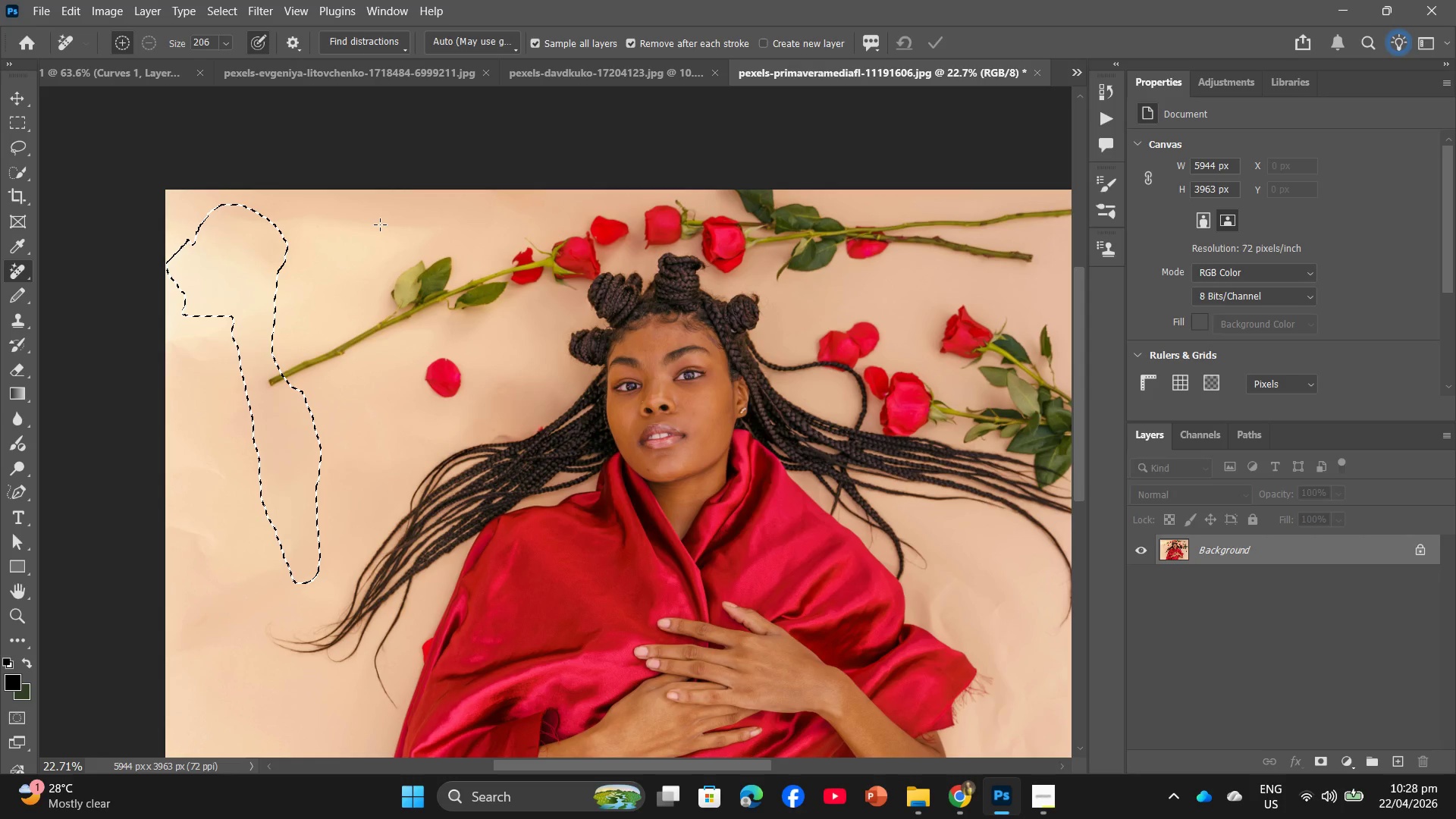 
left_click([1049, 807])